 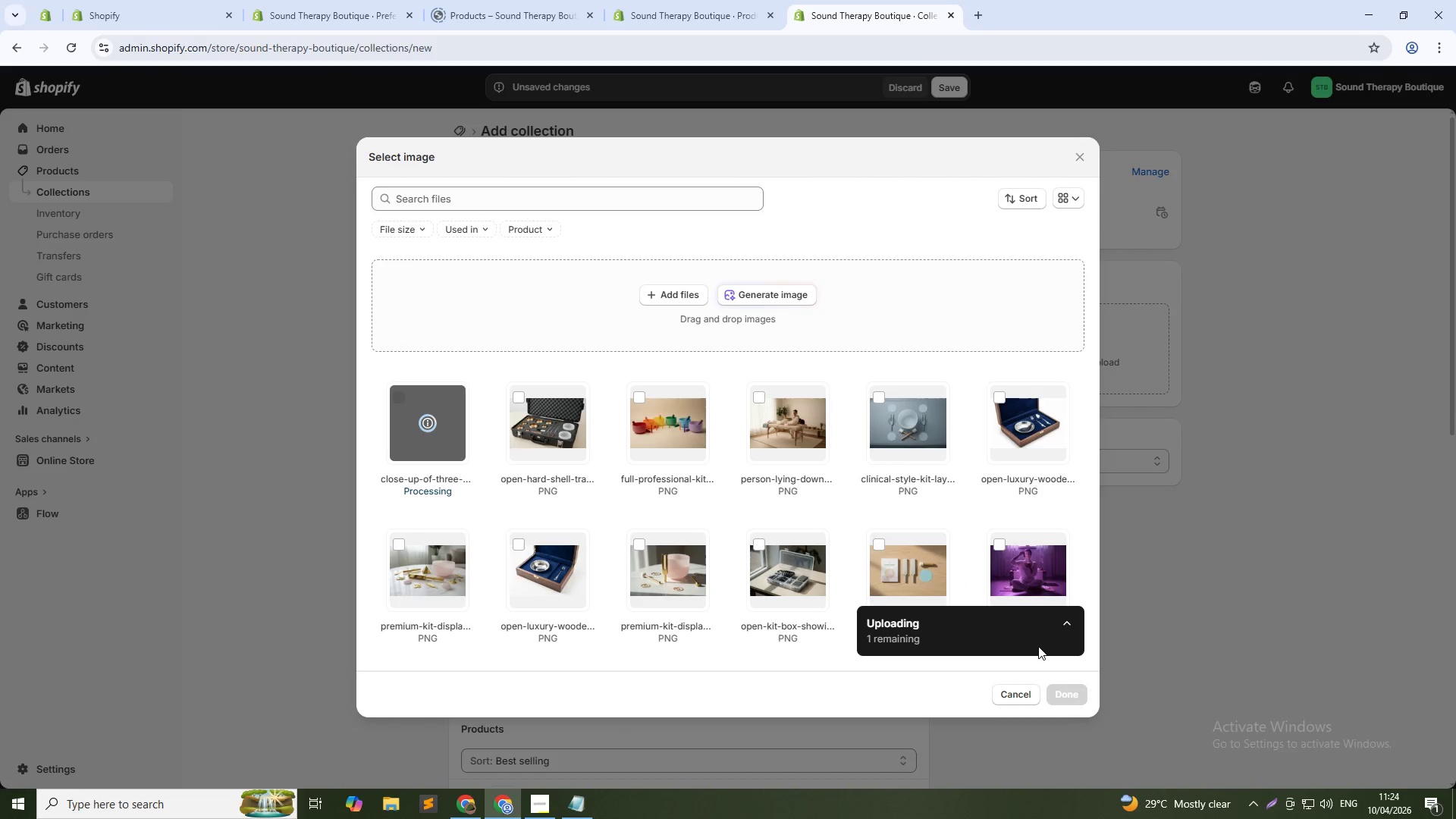 
left_click([1063, 693])
 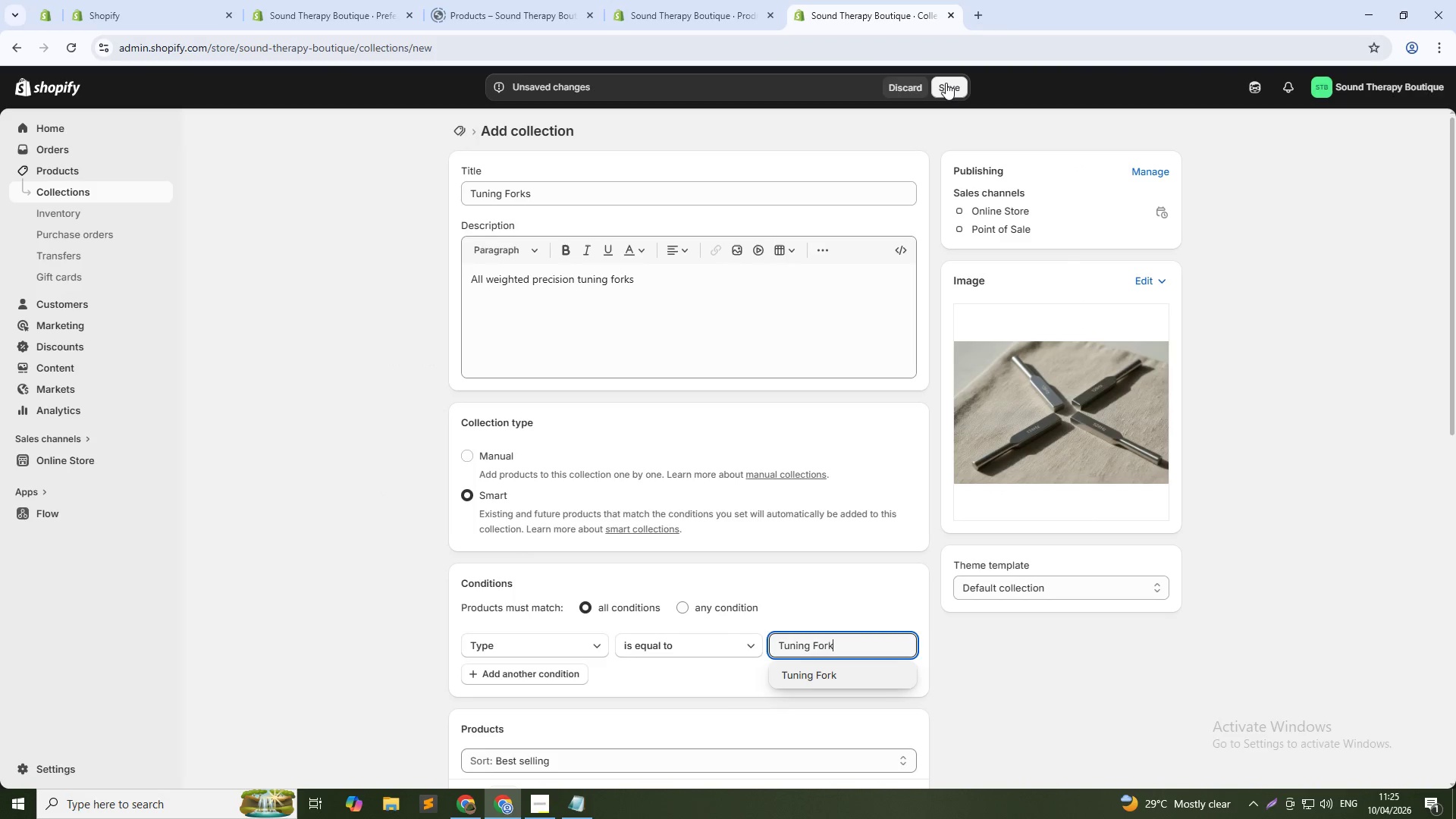 
left_click([946, 83])
 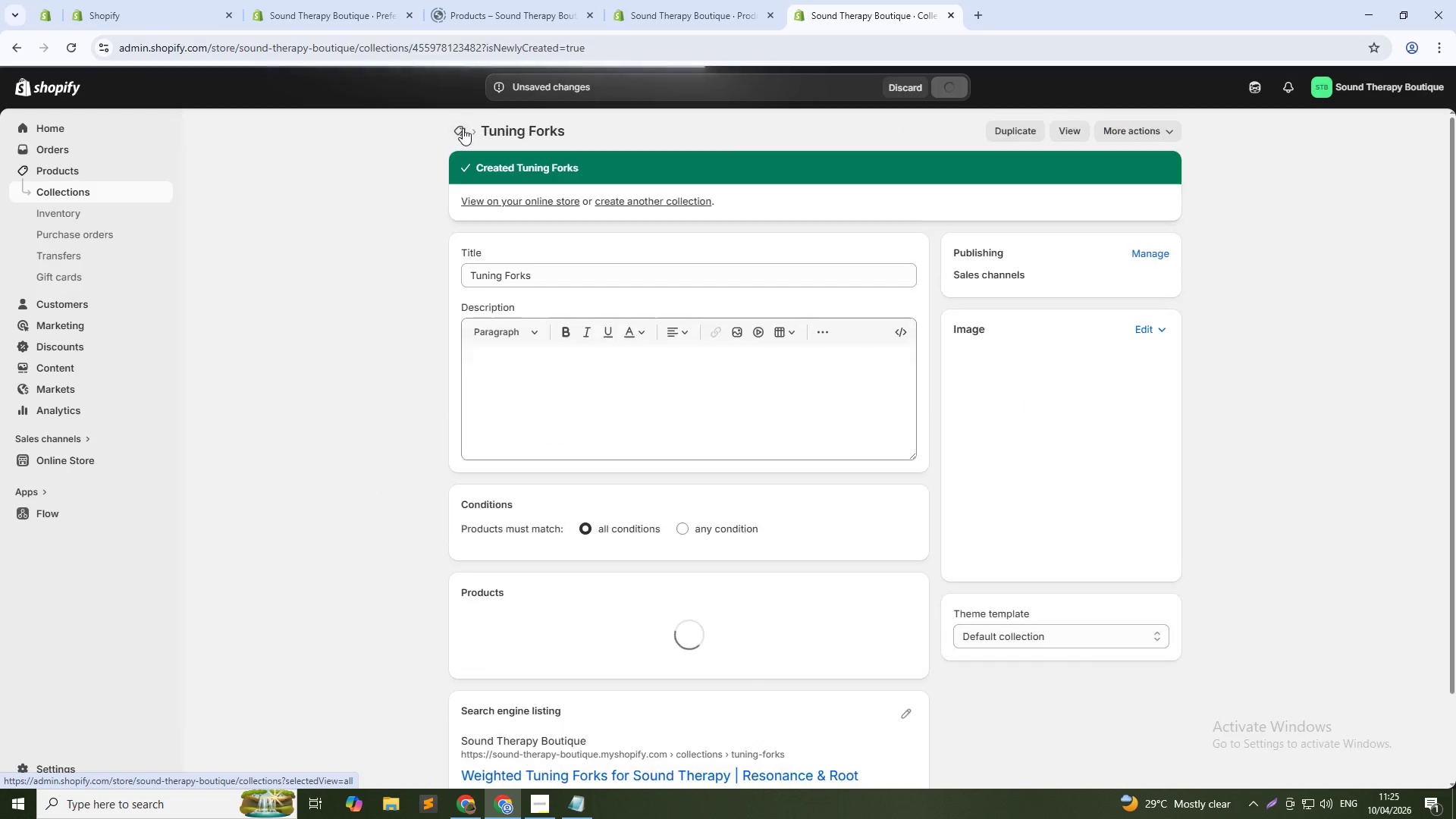 
wait(7.02)
 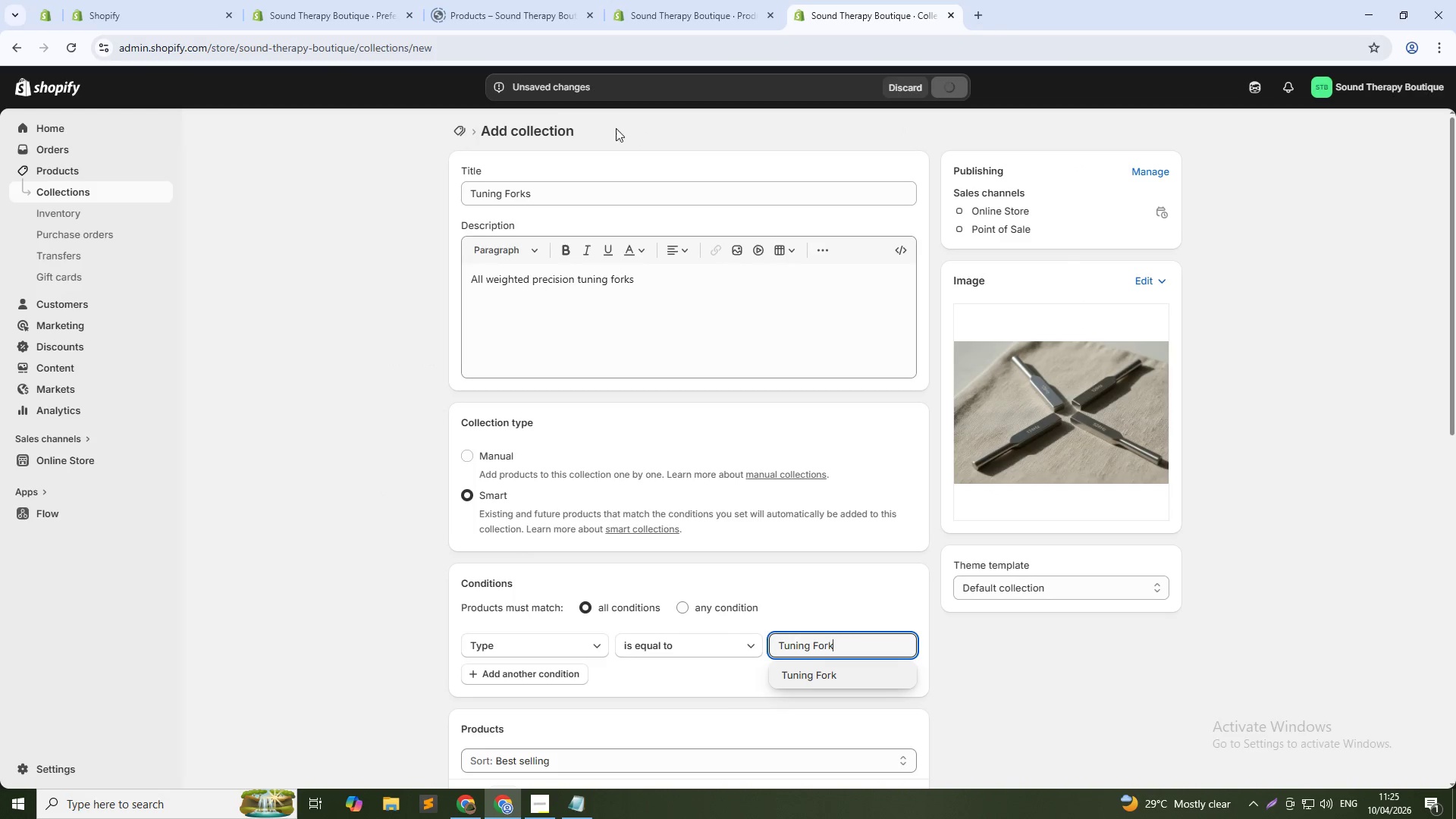 
left_click([463, 128])
 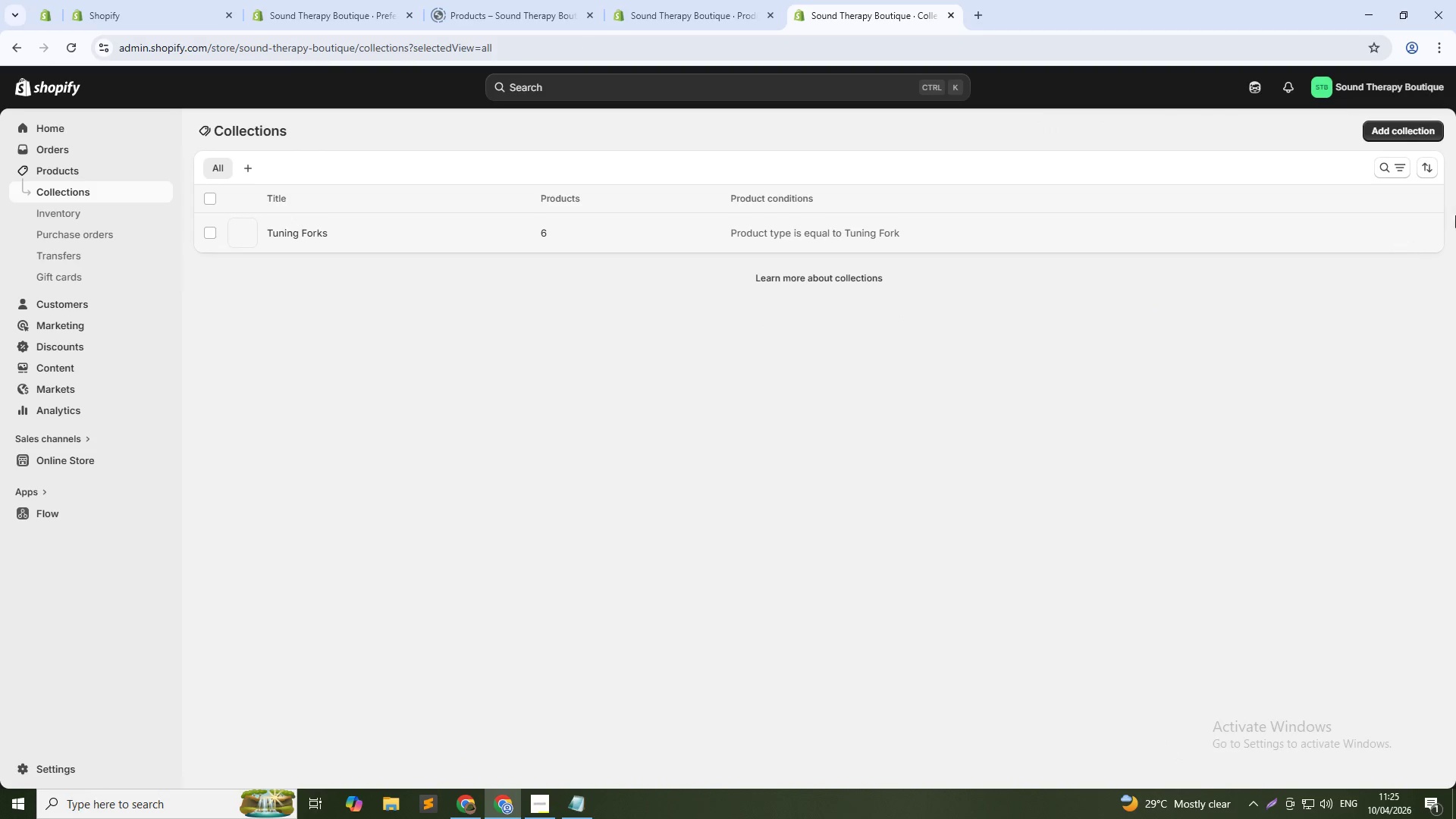 
left_click([1370, 131])
 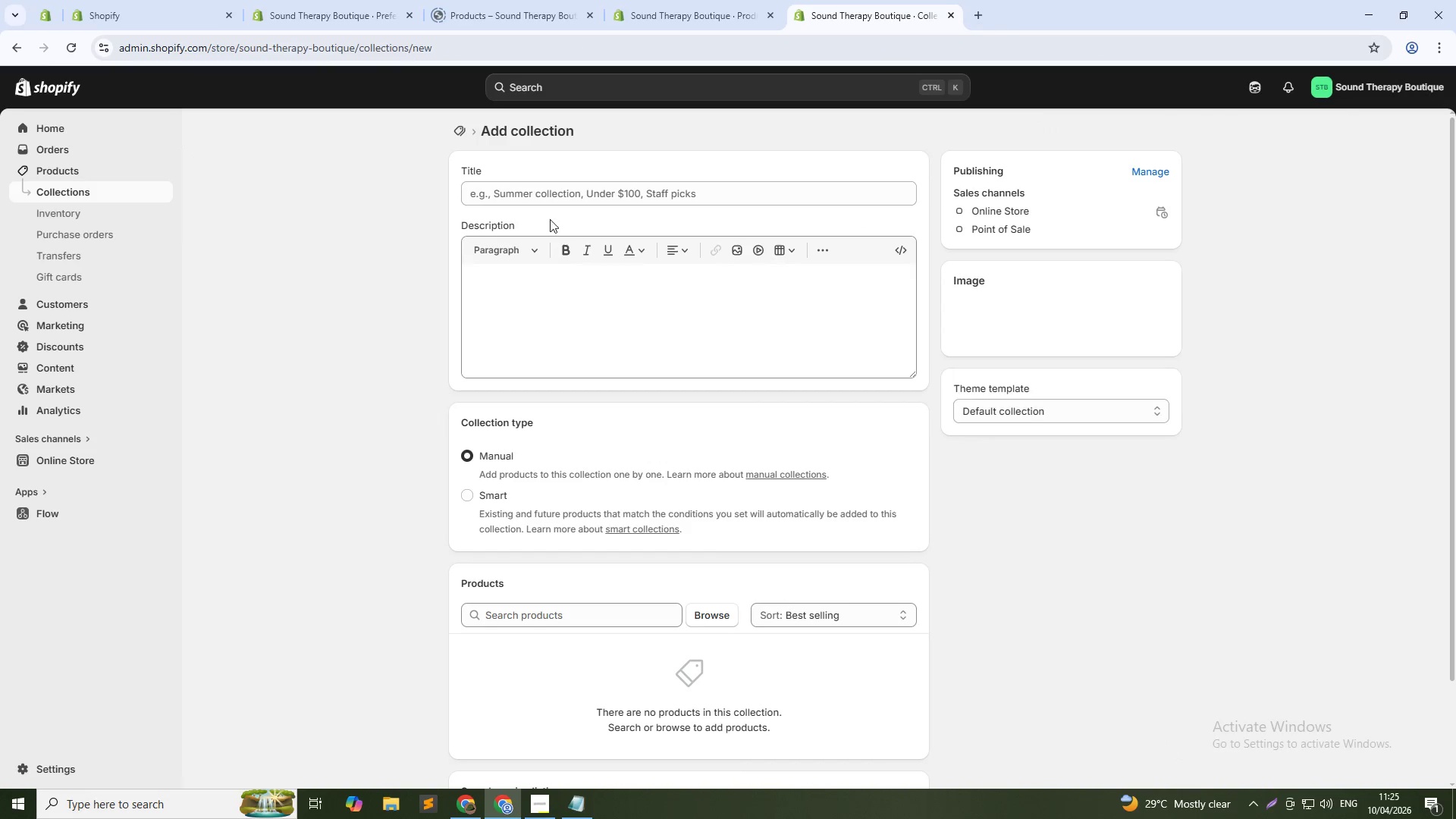 
left_click([553, 196])
 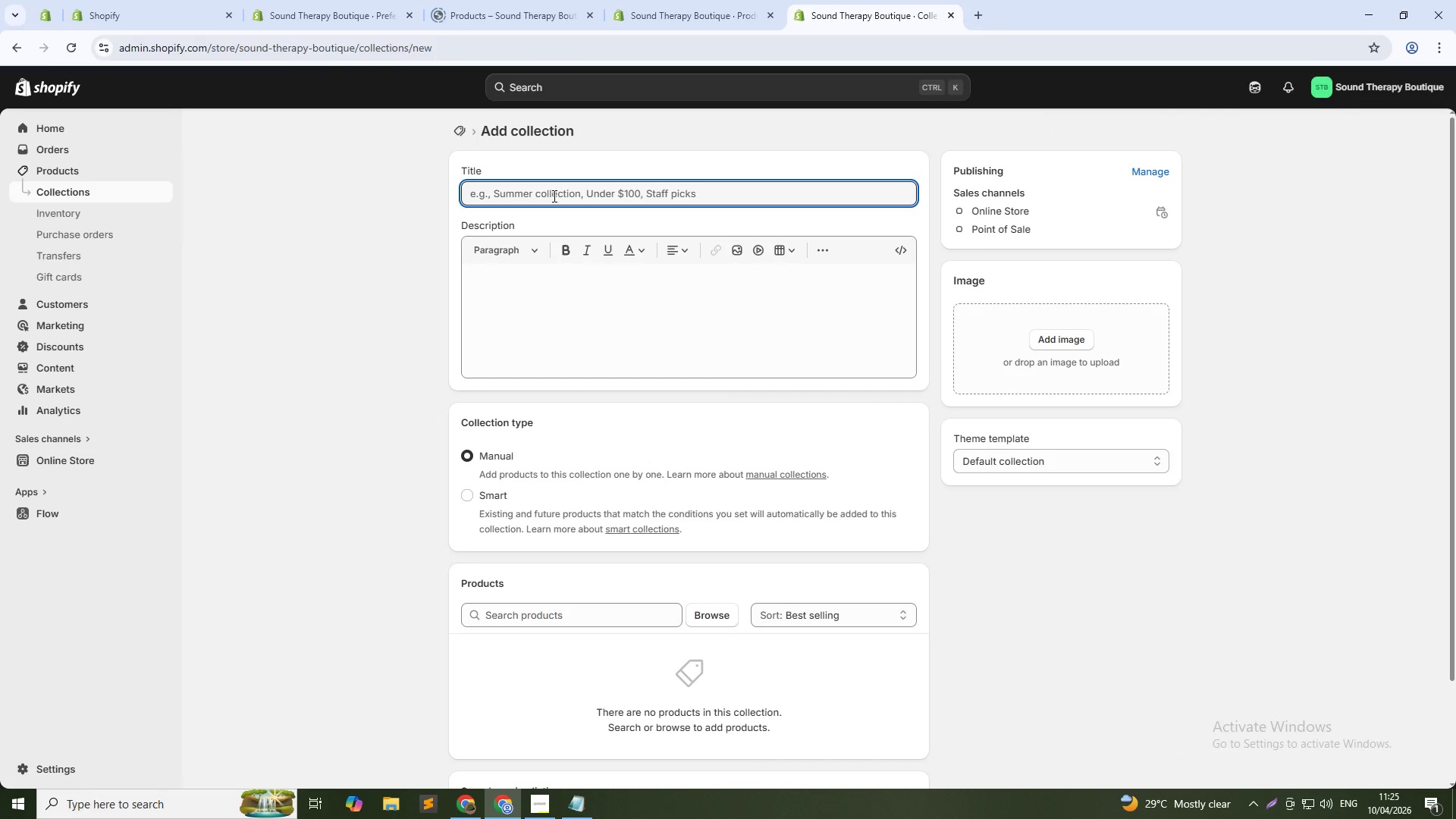 
type(Singing Bowls)
key(Tab)
key(Tab)
key(Tab)
key(Tab)
 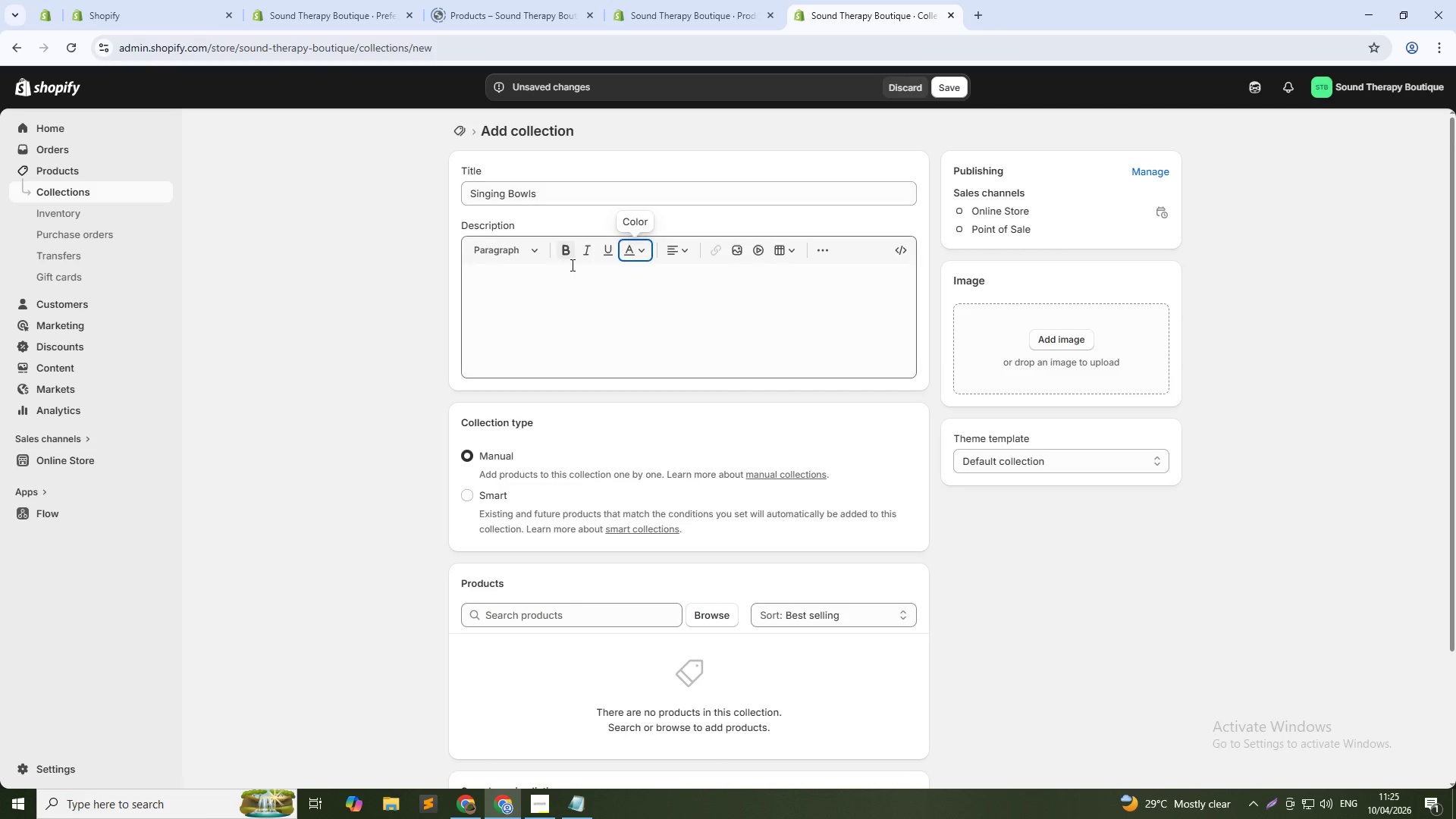 
left_click([570, 309])
 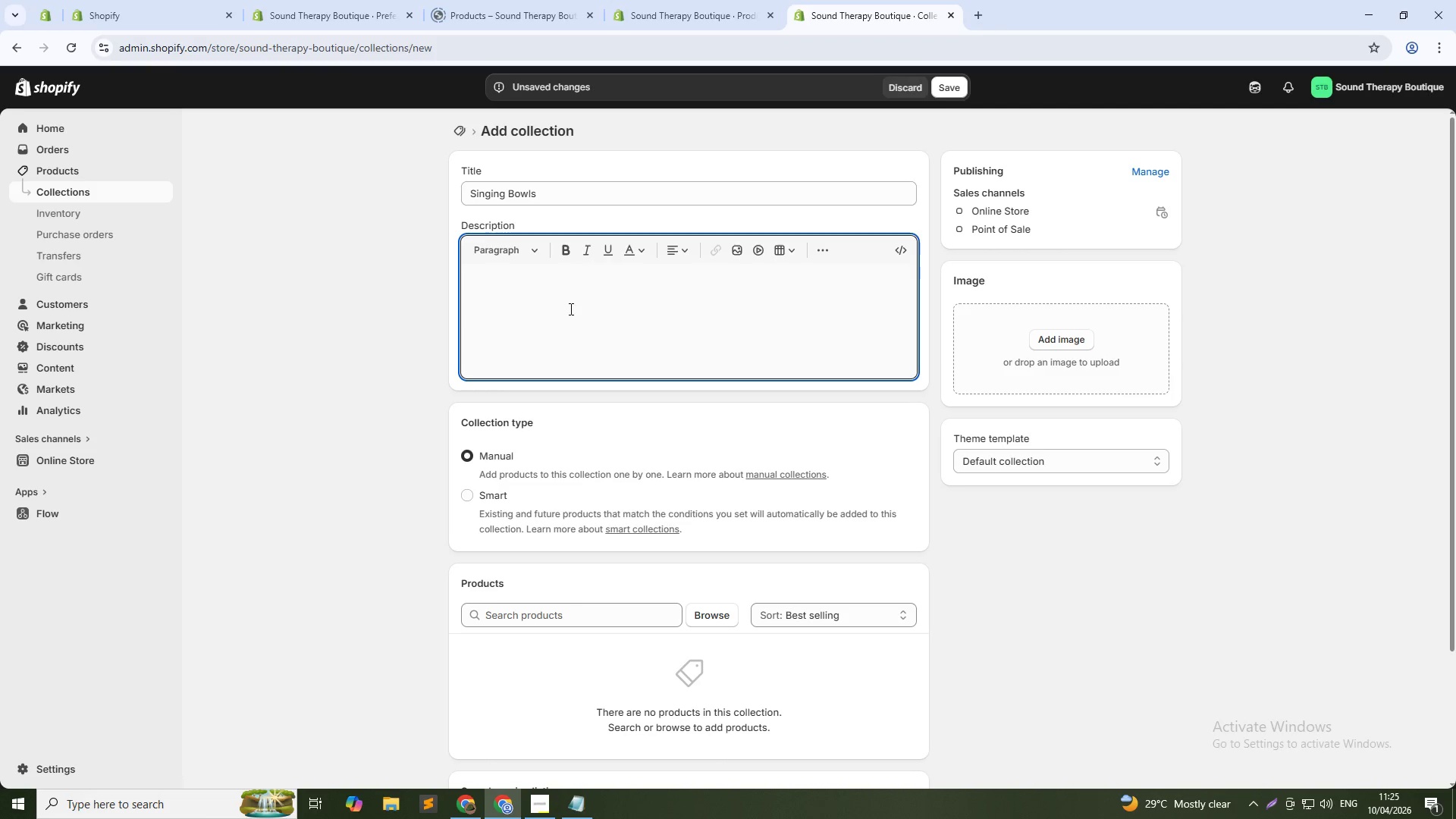 
type(All quartz crystal singing bowls)
 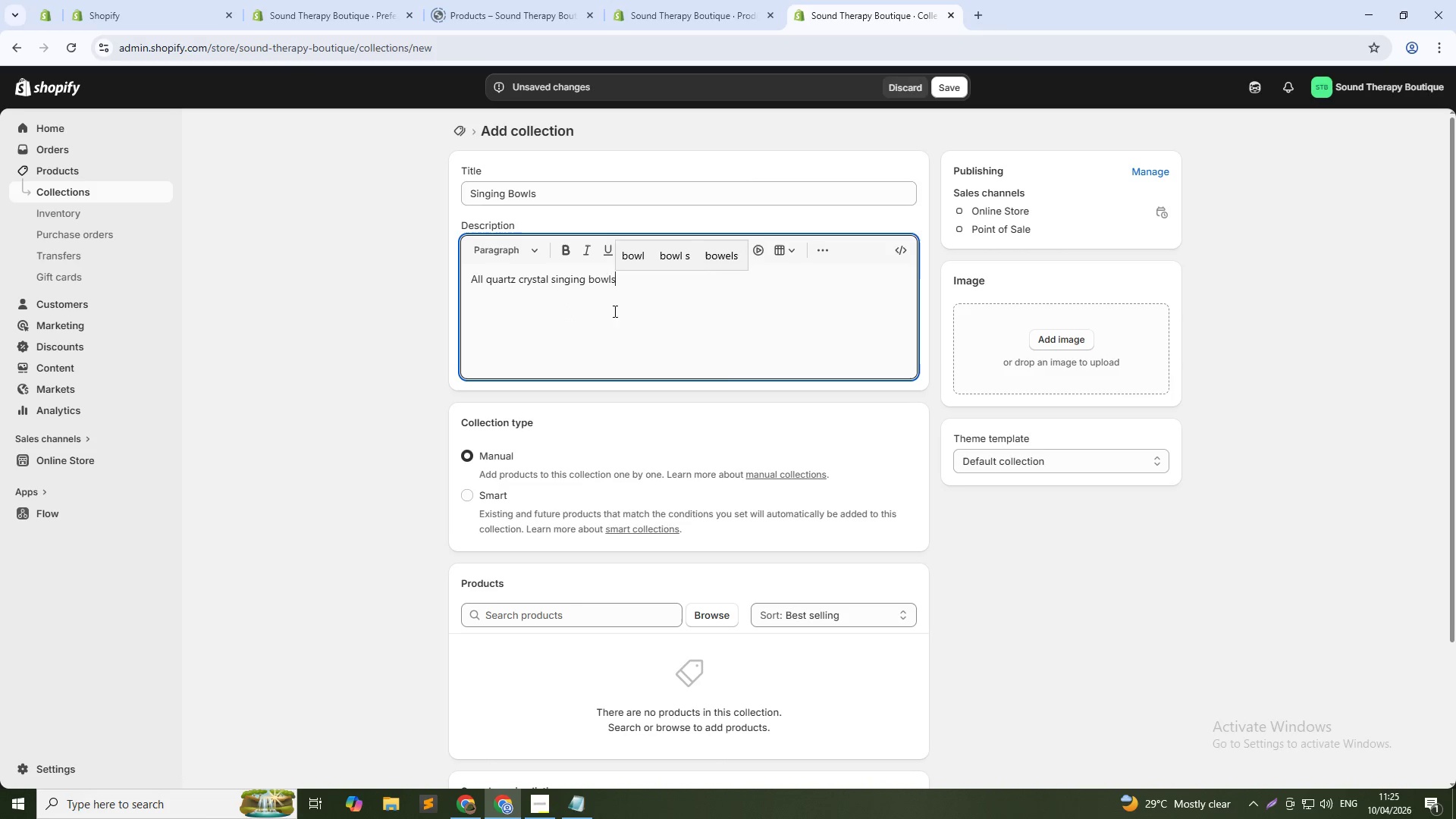 
left_click([953, 82])
 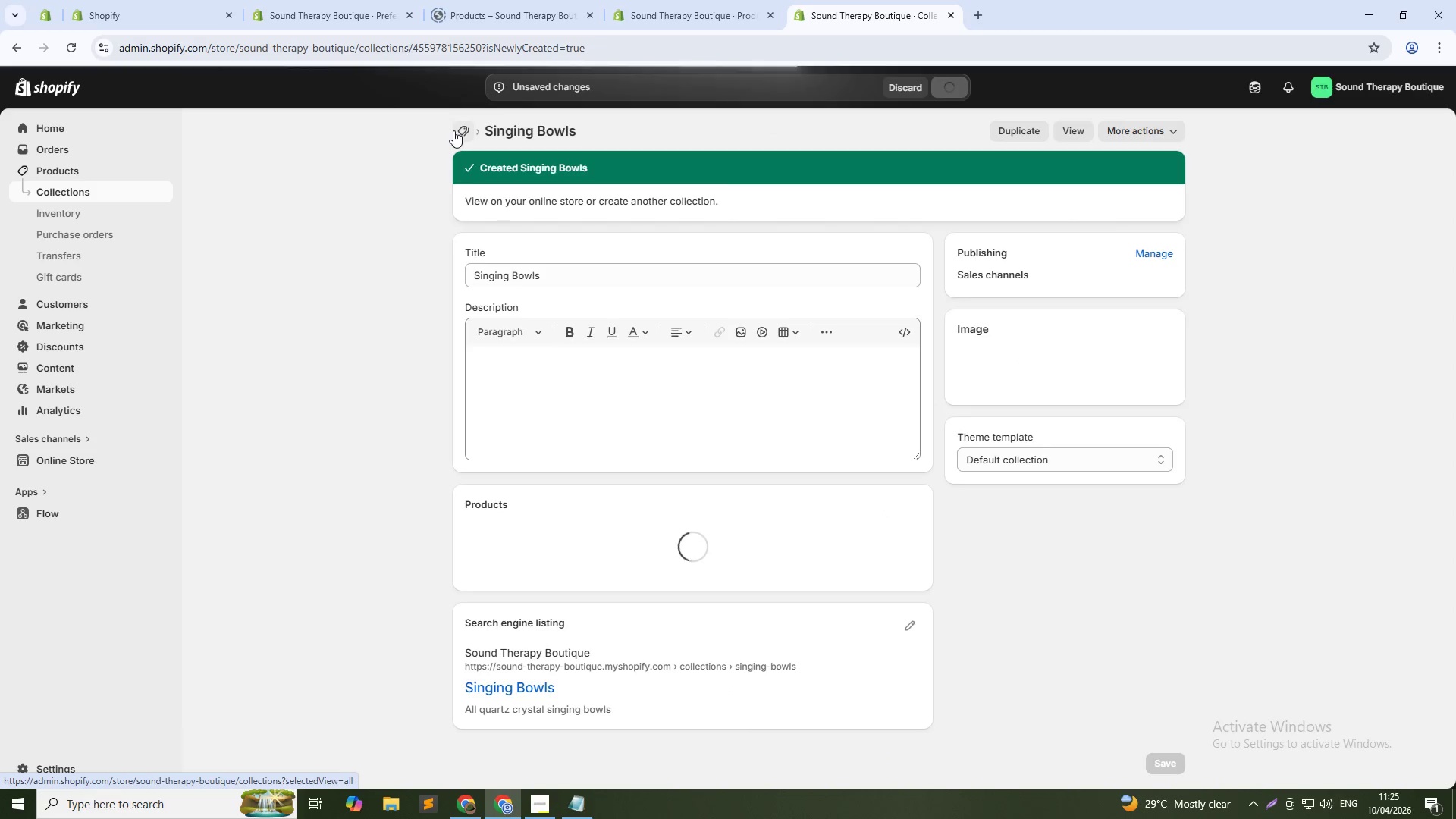 
left_click([453, 130])
 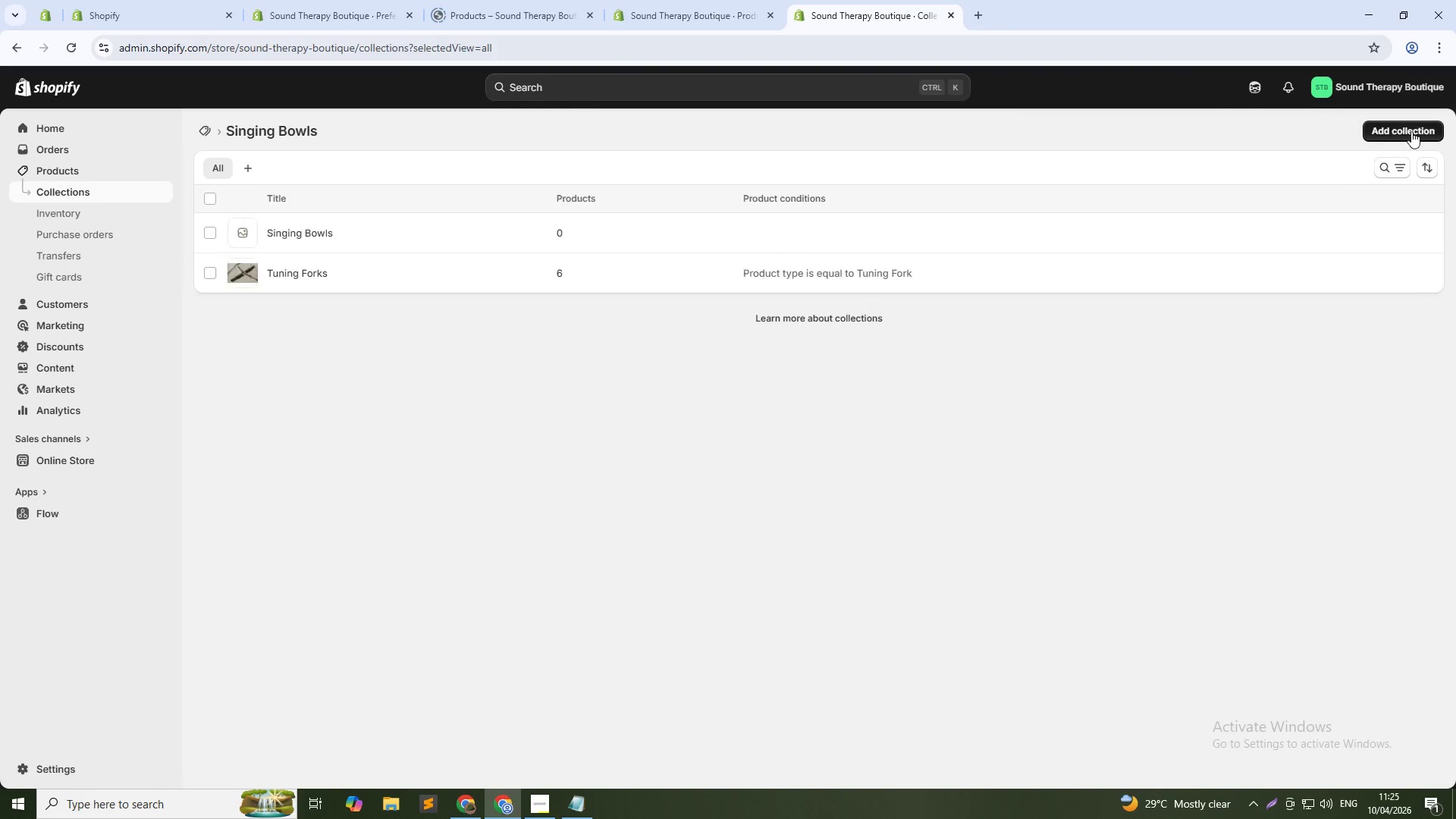 
left_click([1414, 131])
 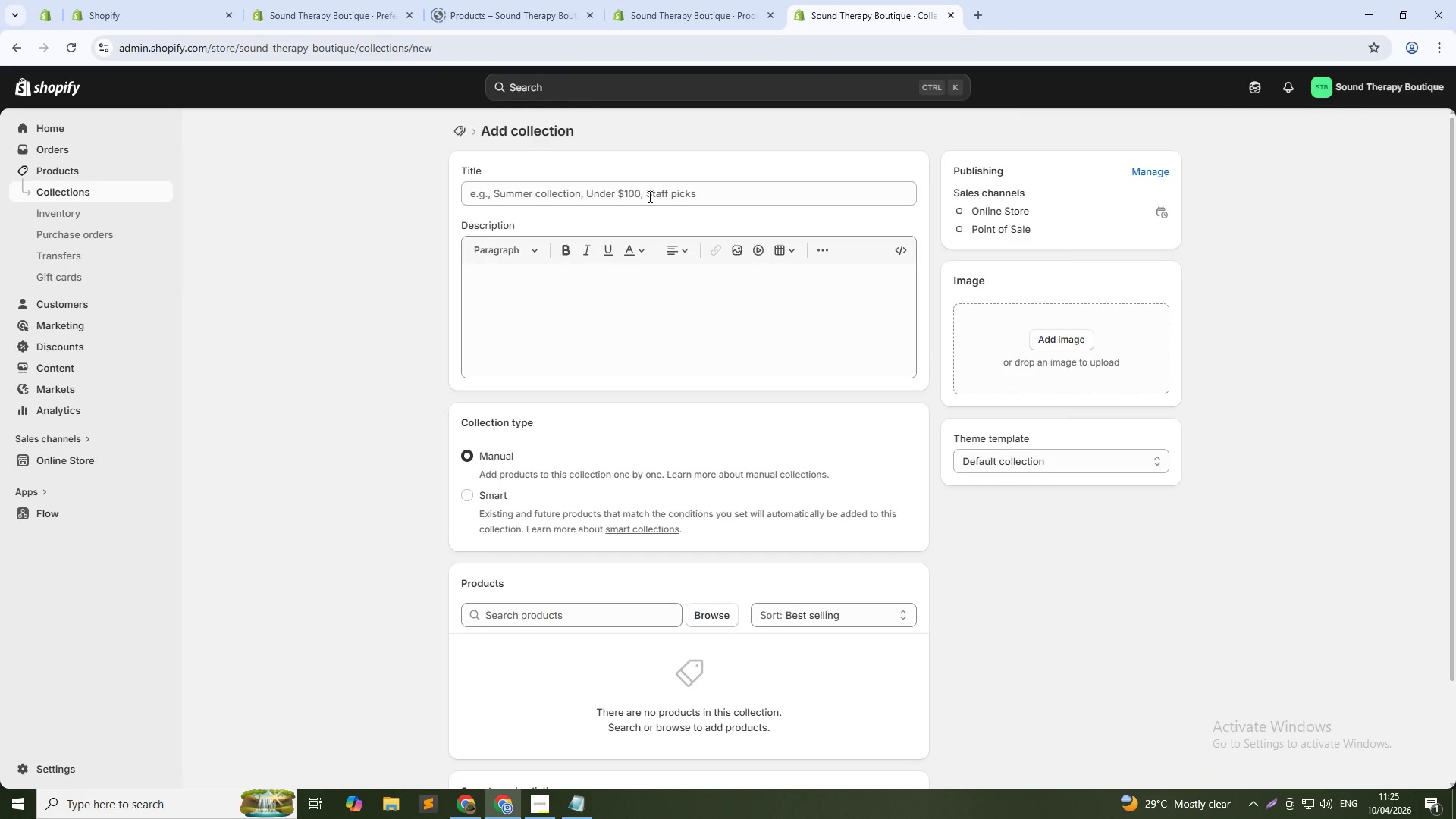 
left_click([648, 197])
 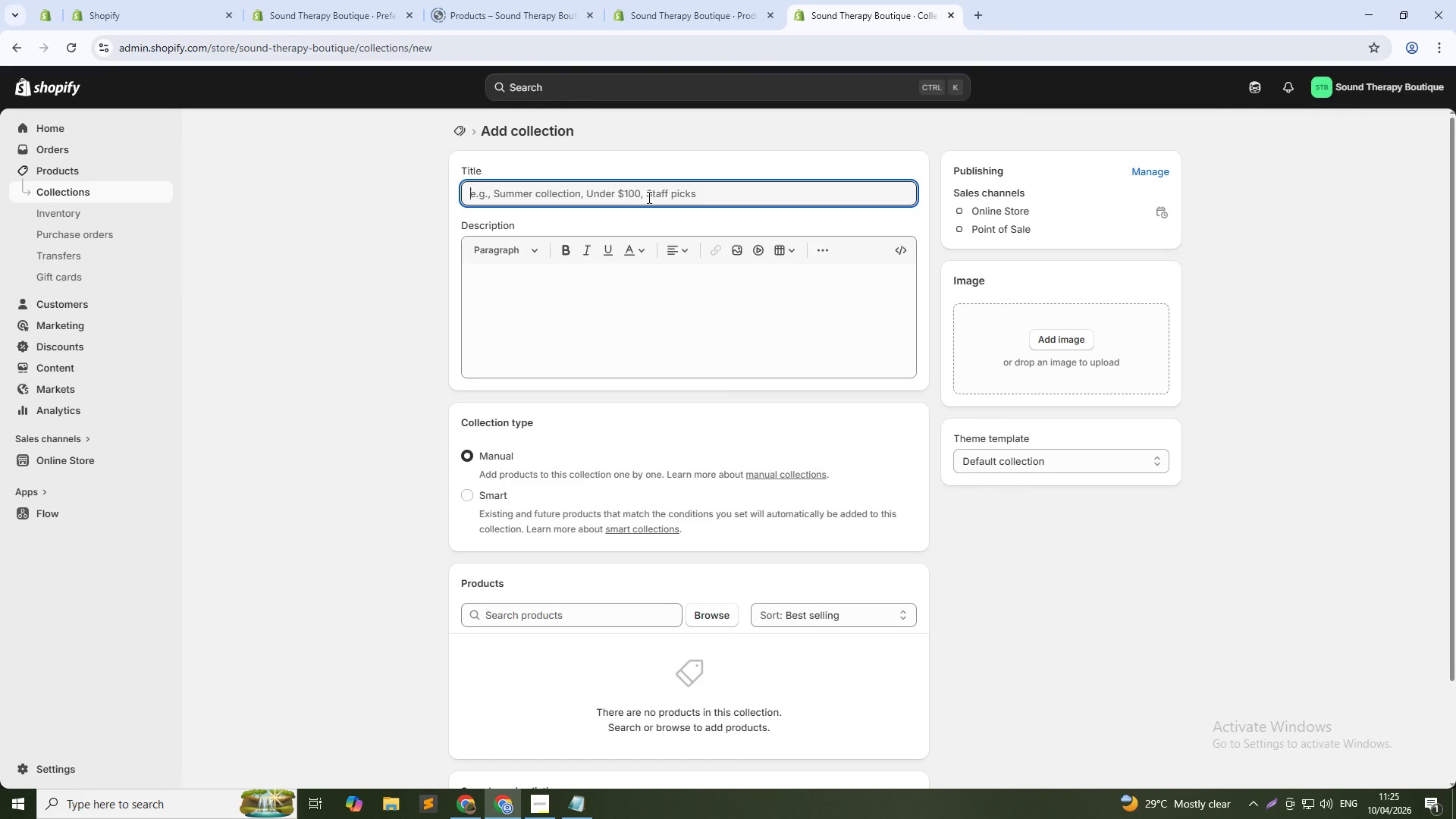 
type(Starter Kits)
 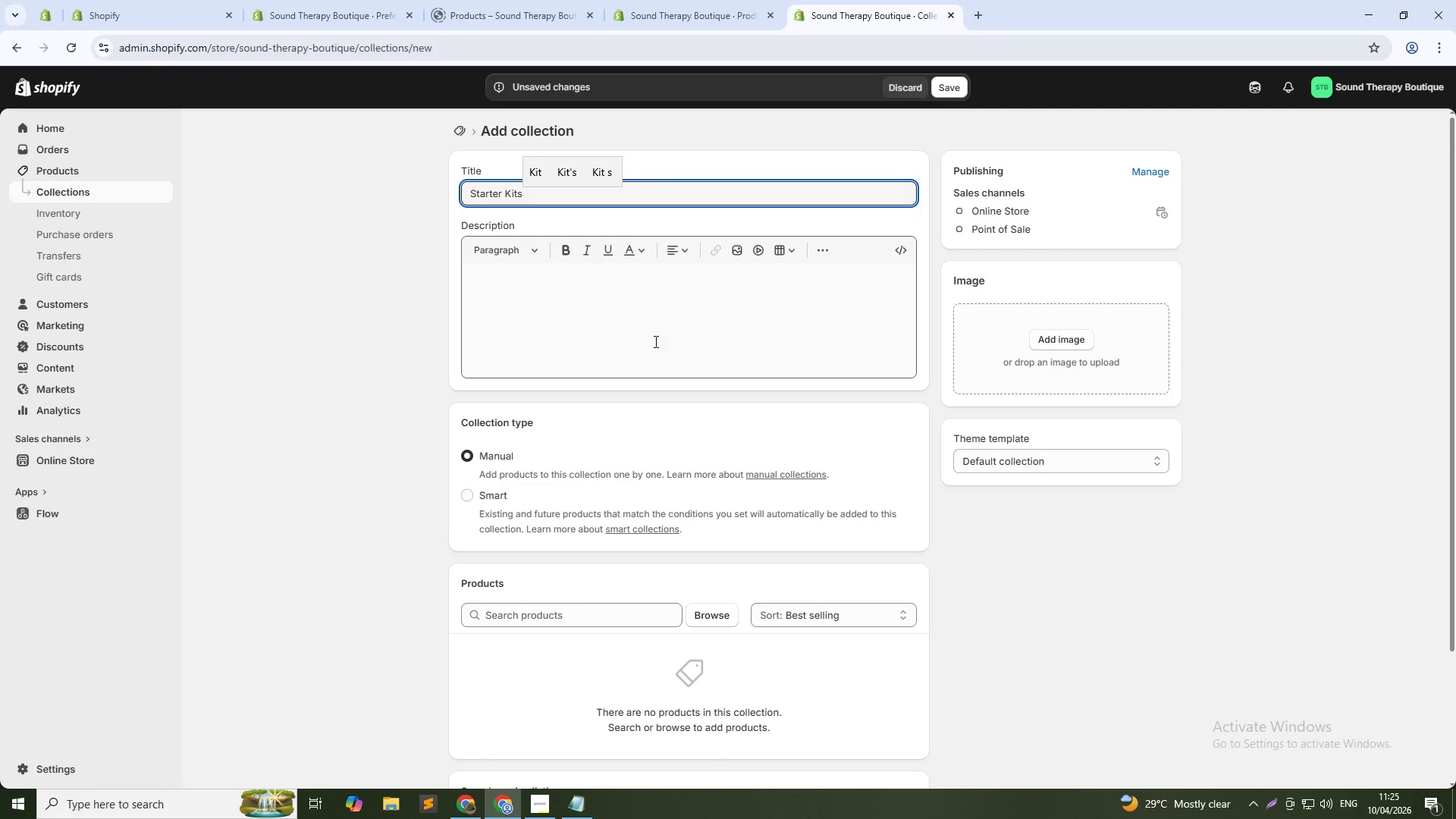 
left_click([653, 297])
 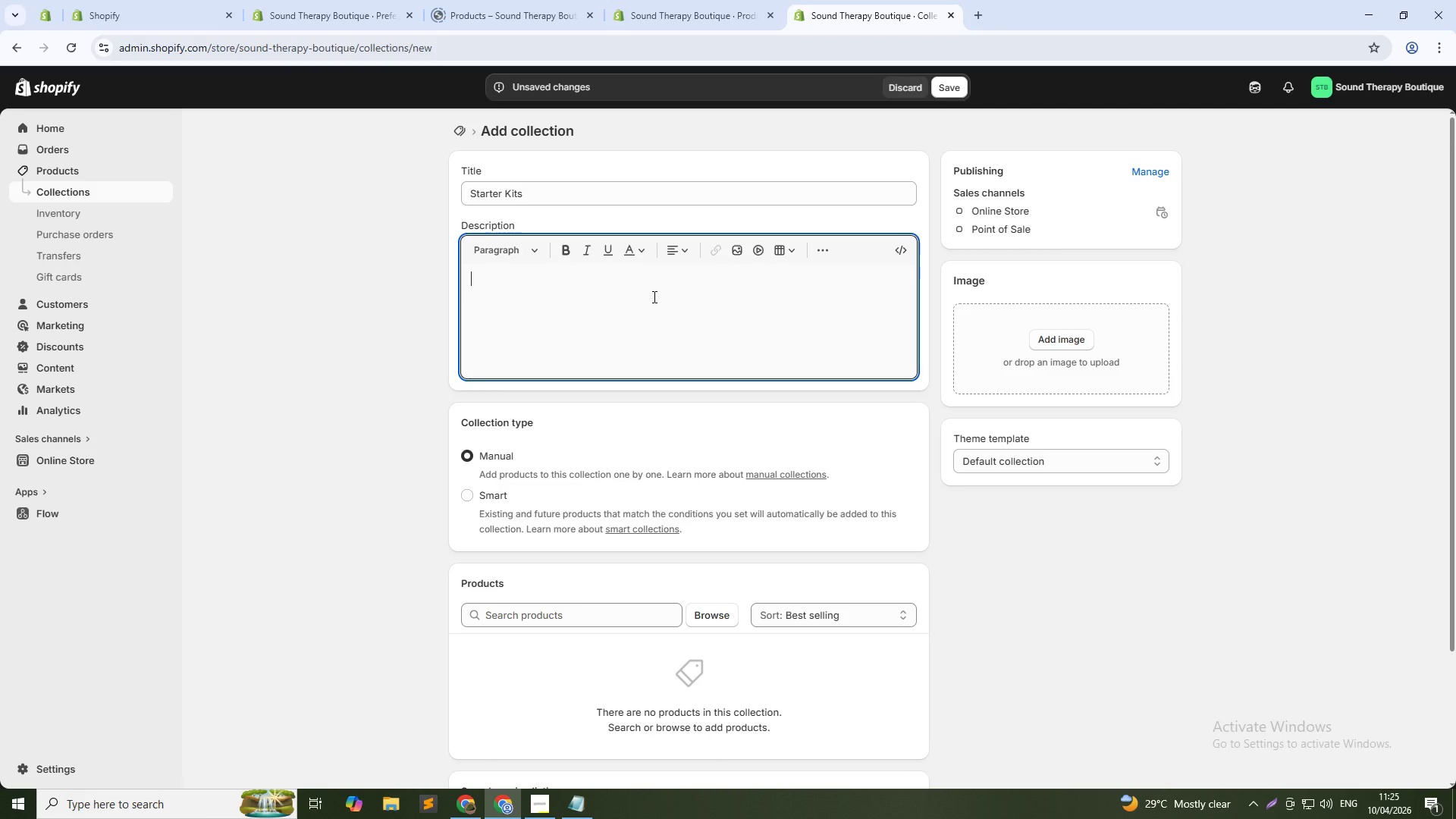 
type(Curated vibration therpy)
key(Backspace)
type([Insert])
key(Backspace)
type(apy k)
key(Backspace)
type(Kits)
 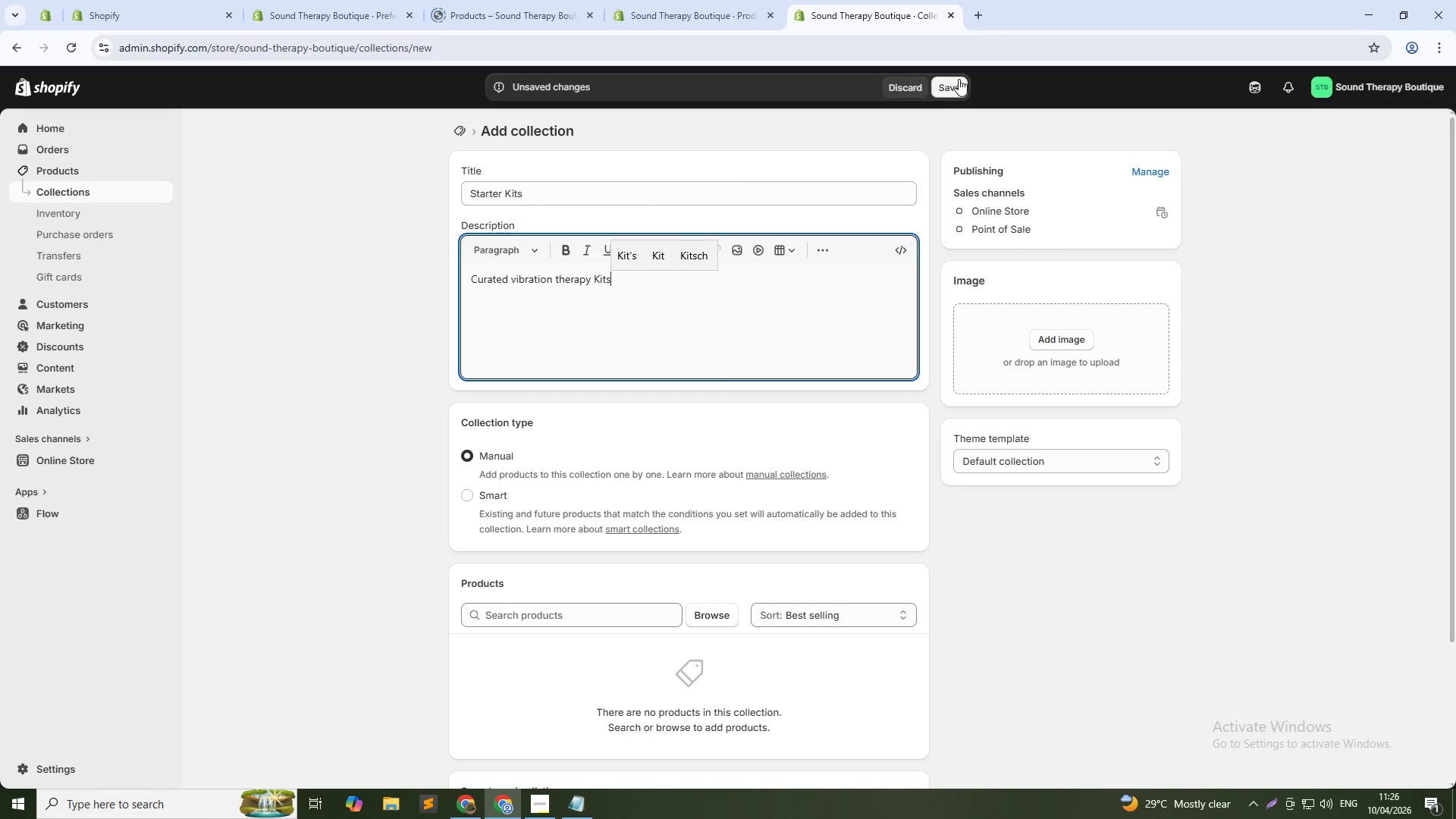 
key(ArrowLeft)
 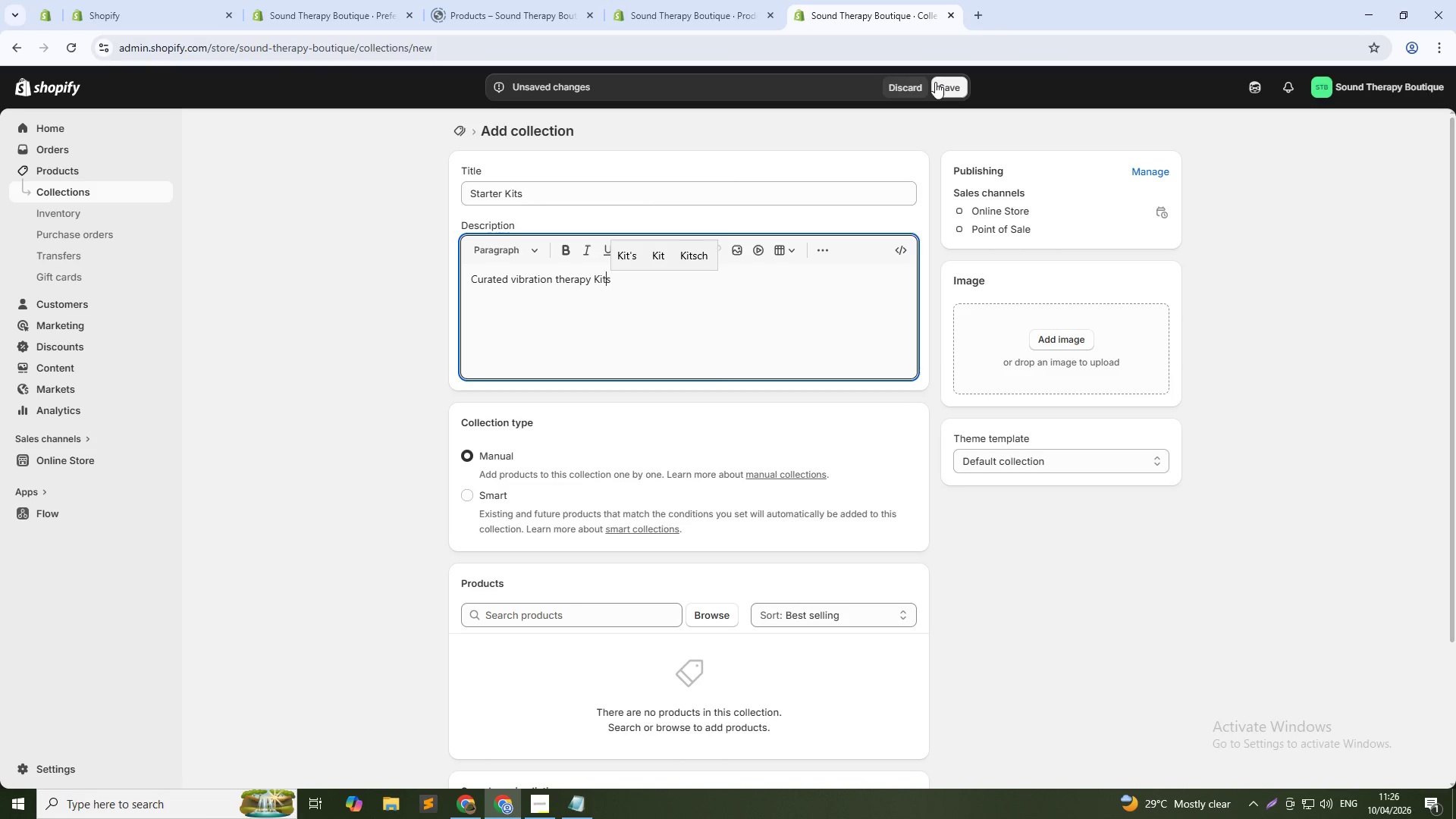 
key(ArrowLeft)
 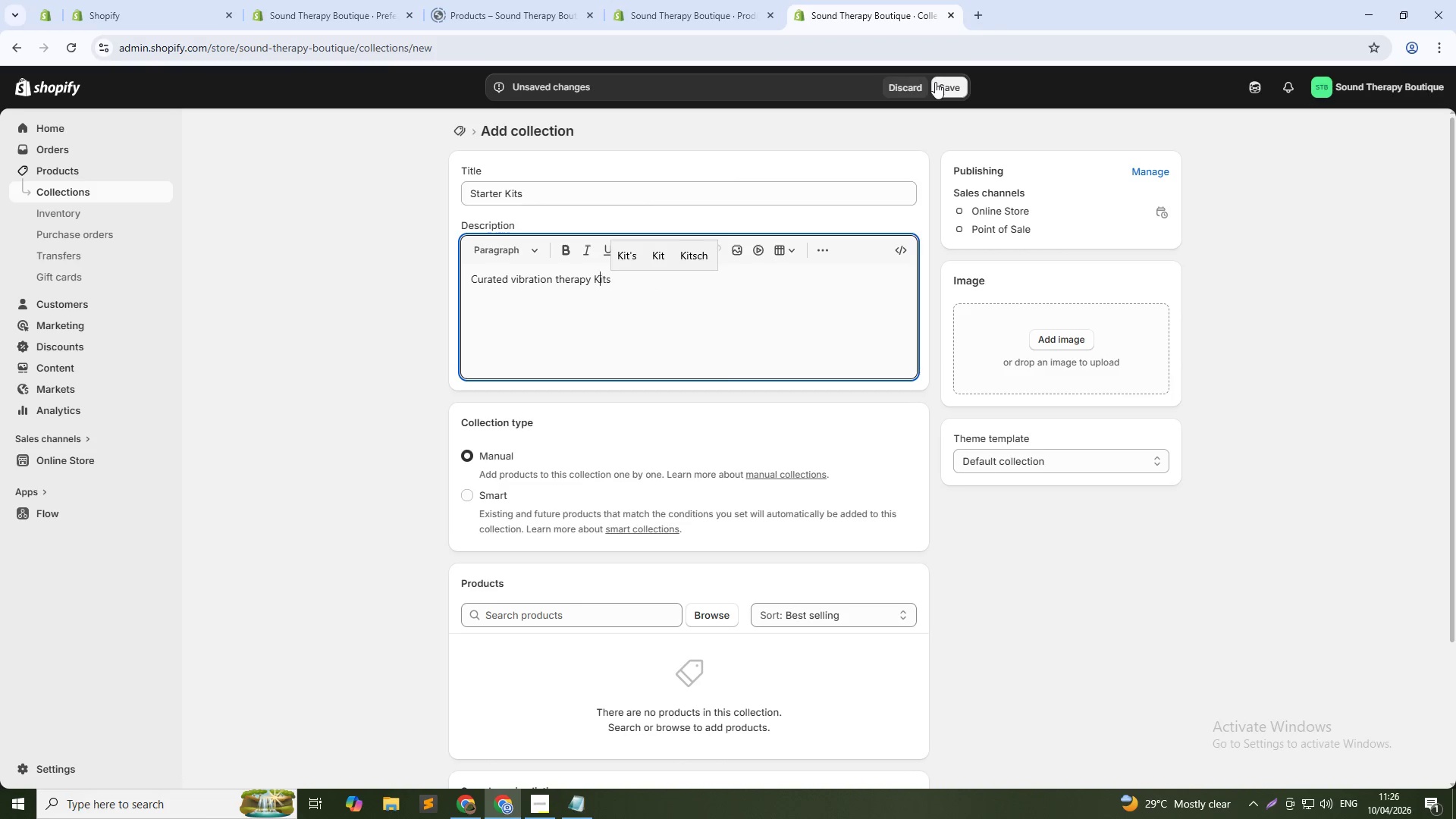 
key(ArrowLeft)
 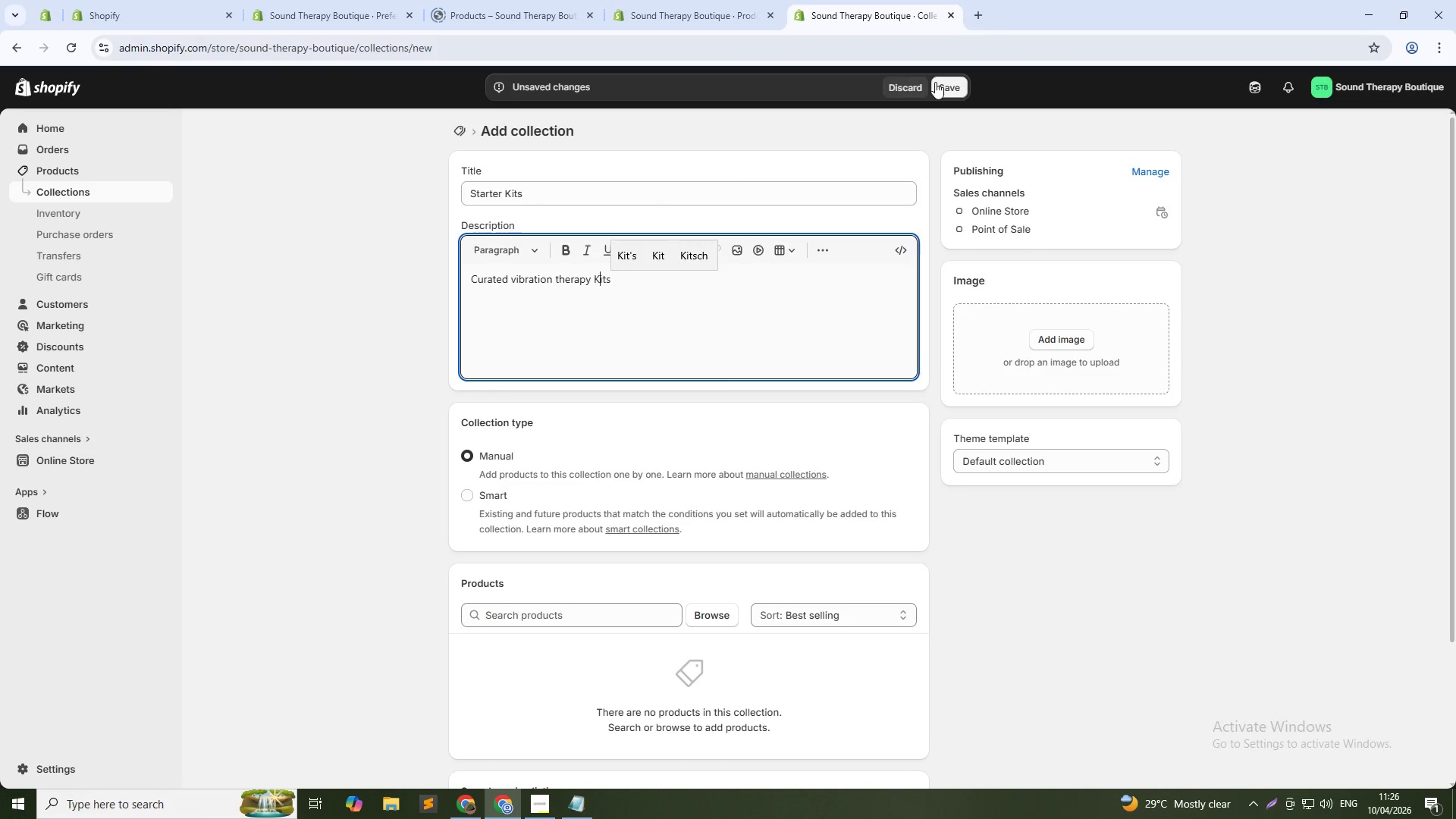 
key(Backspace)
 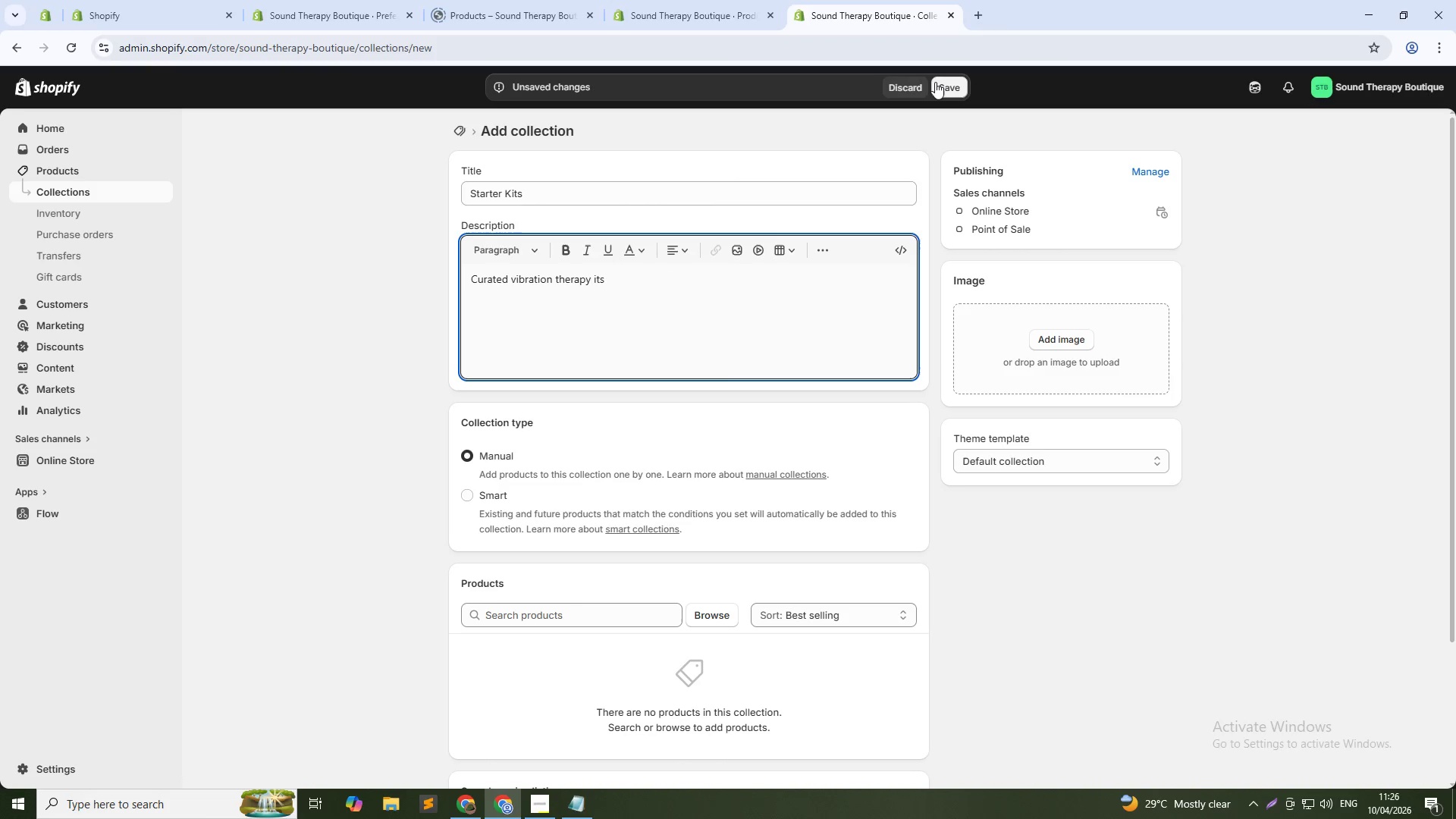 
key(K)
 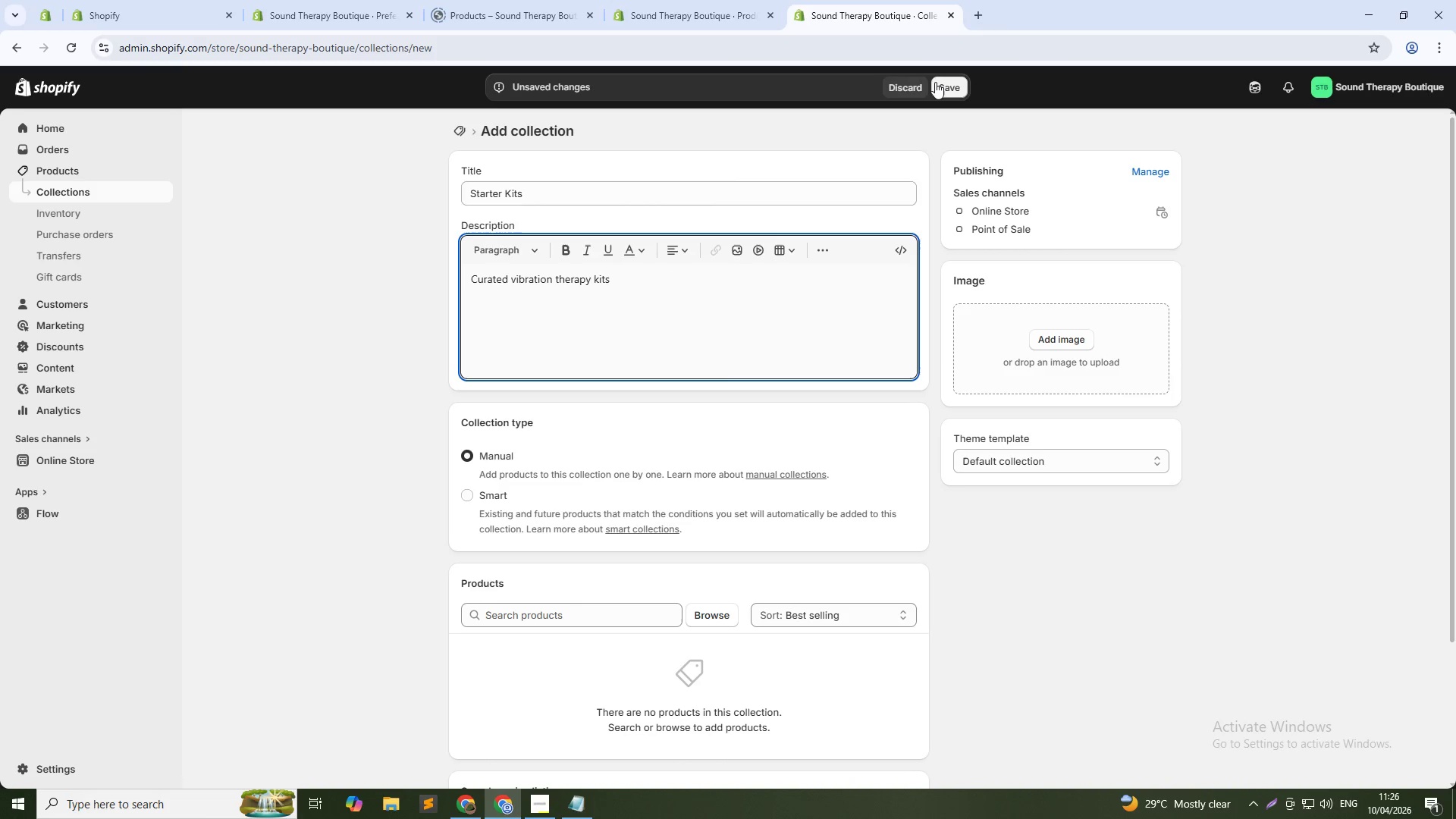 
key(ArrowDown)
 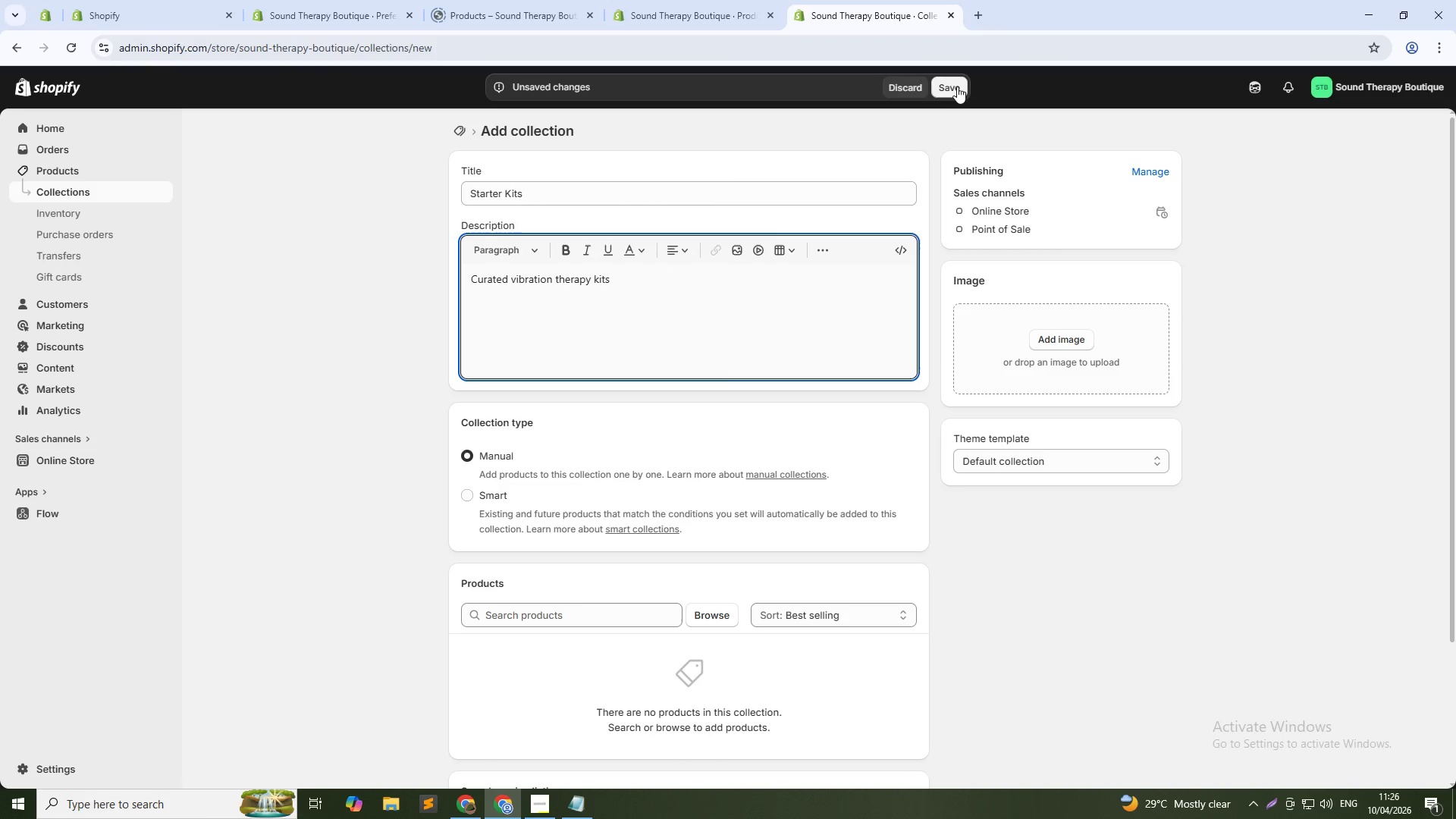 
left_click([955, 90])
 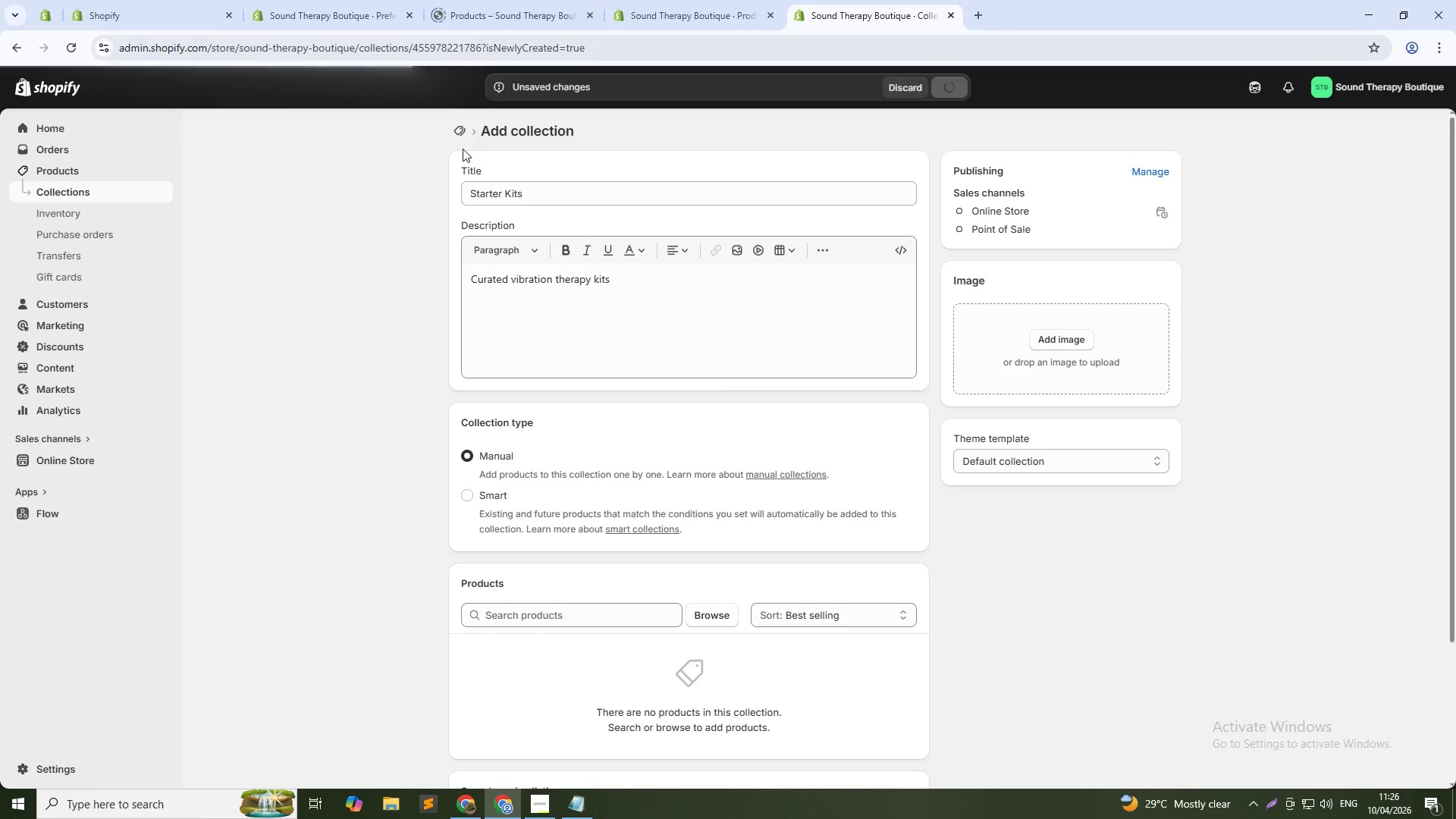 
left_click([464, 136])
 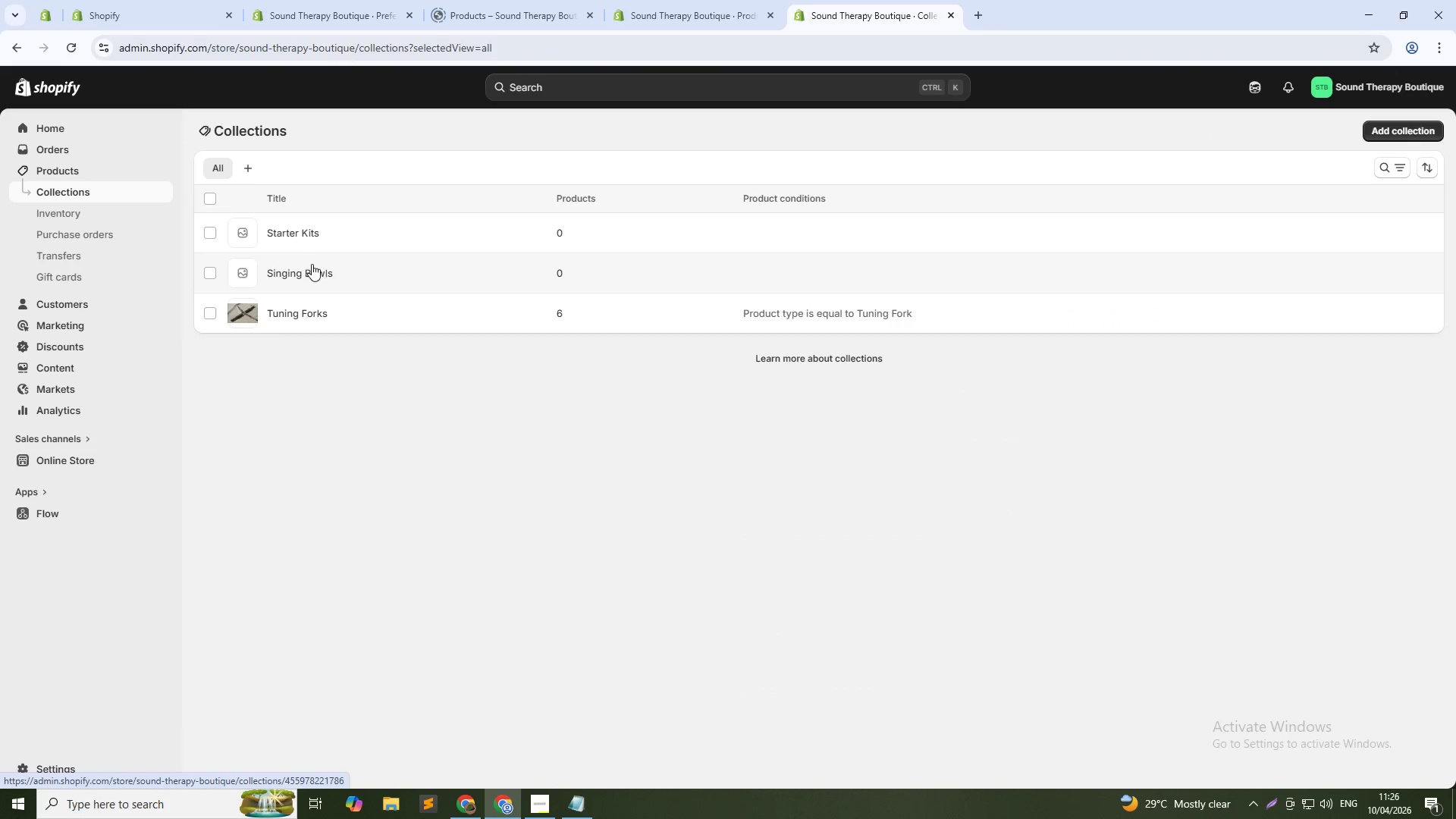 
left_click([312, 272])
 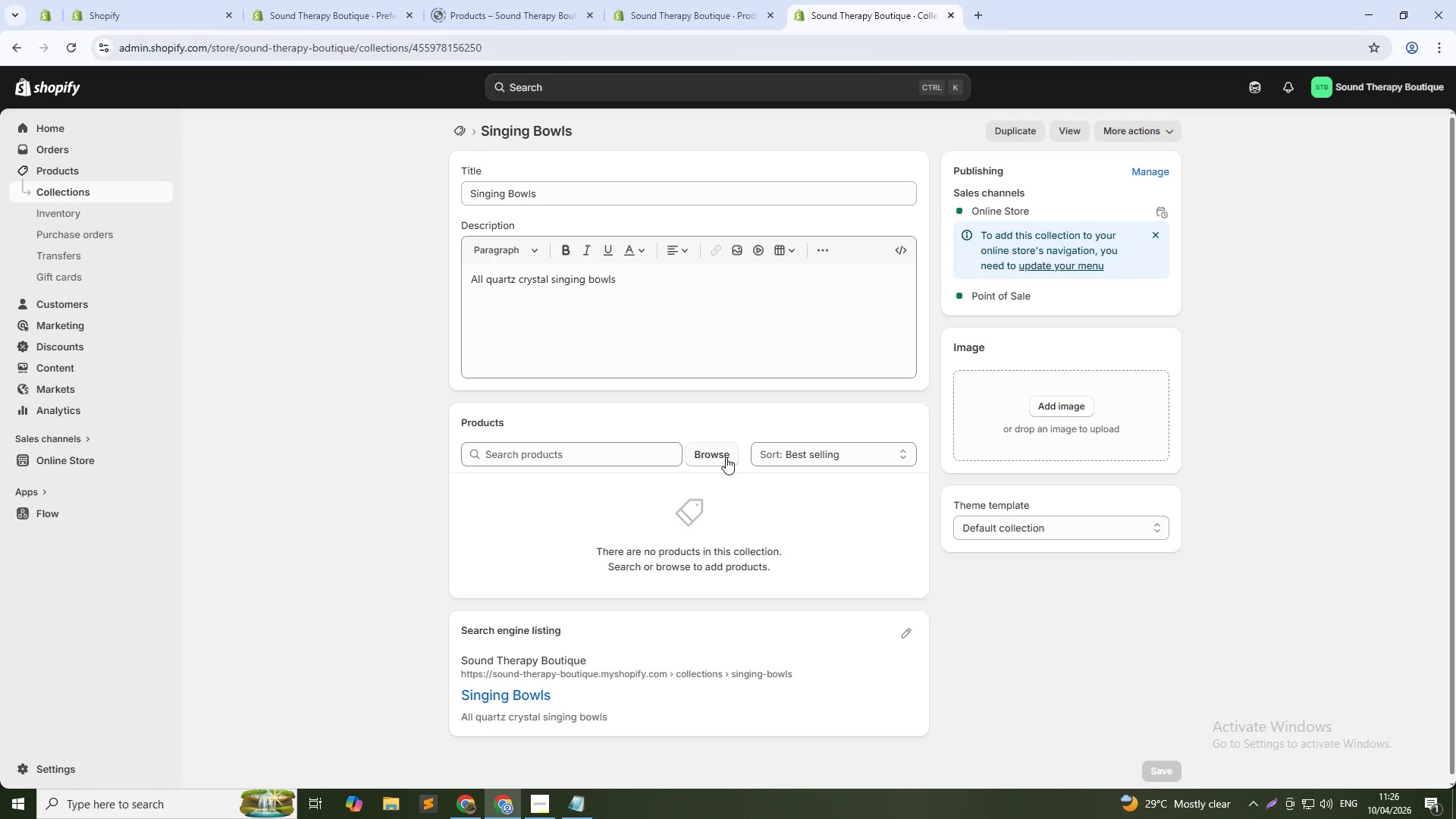 
wait(5.52)
 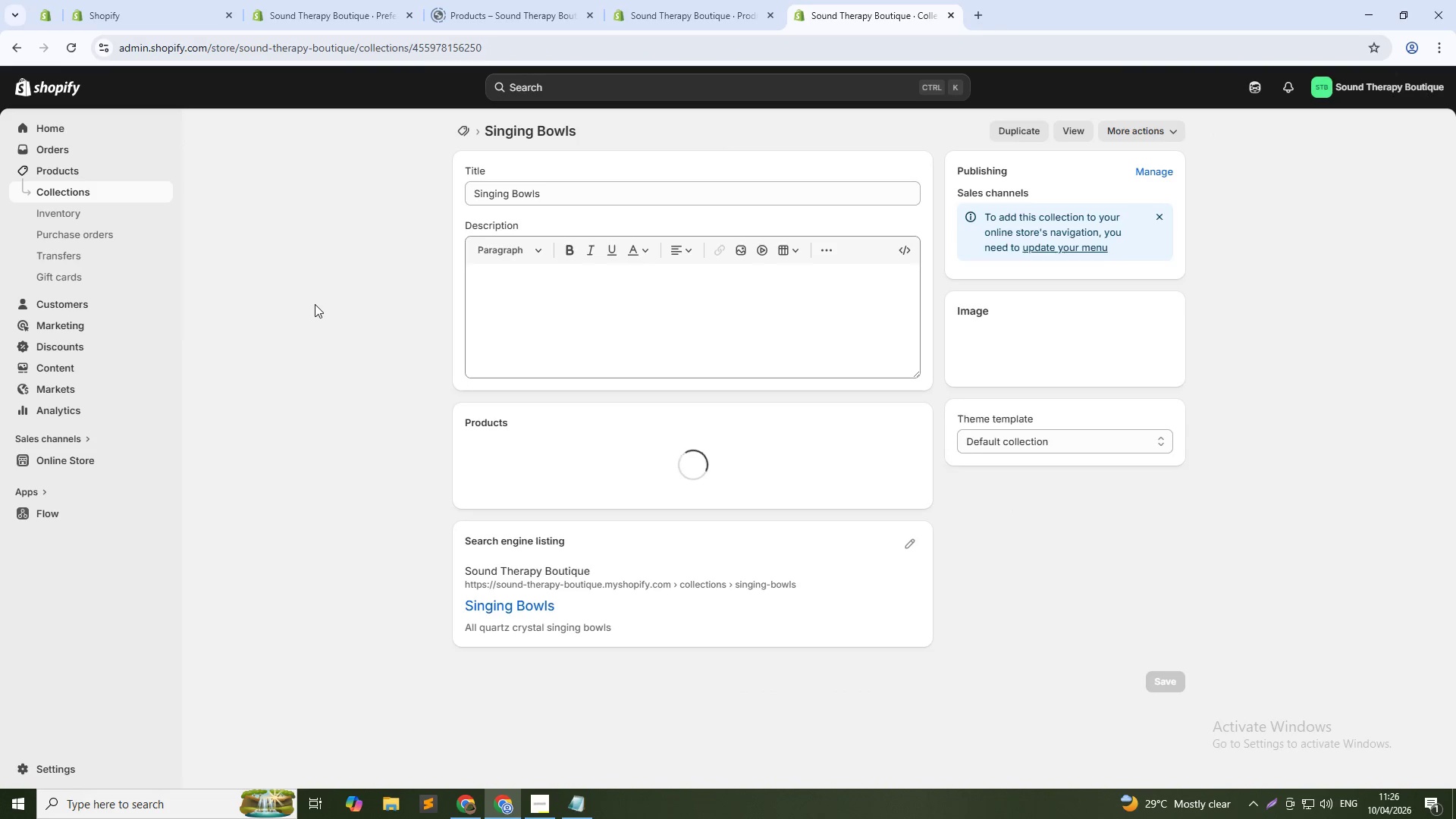 
left_click([457, 133])
 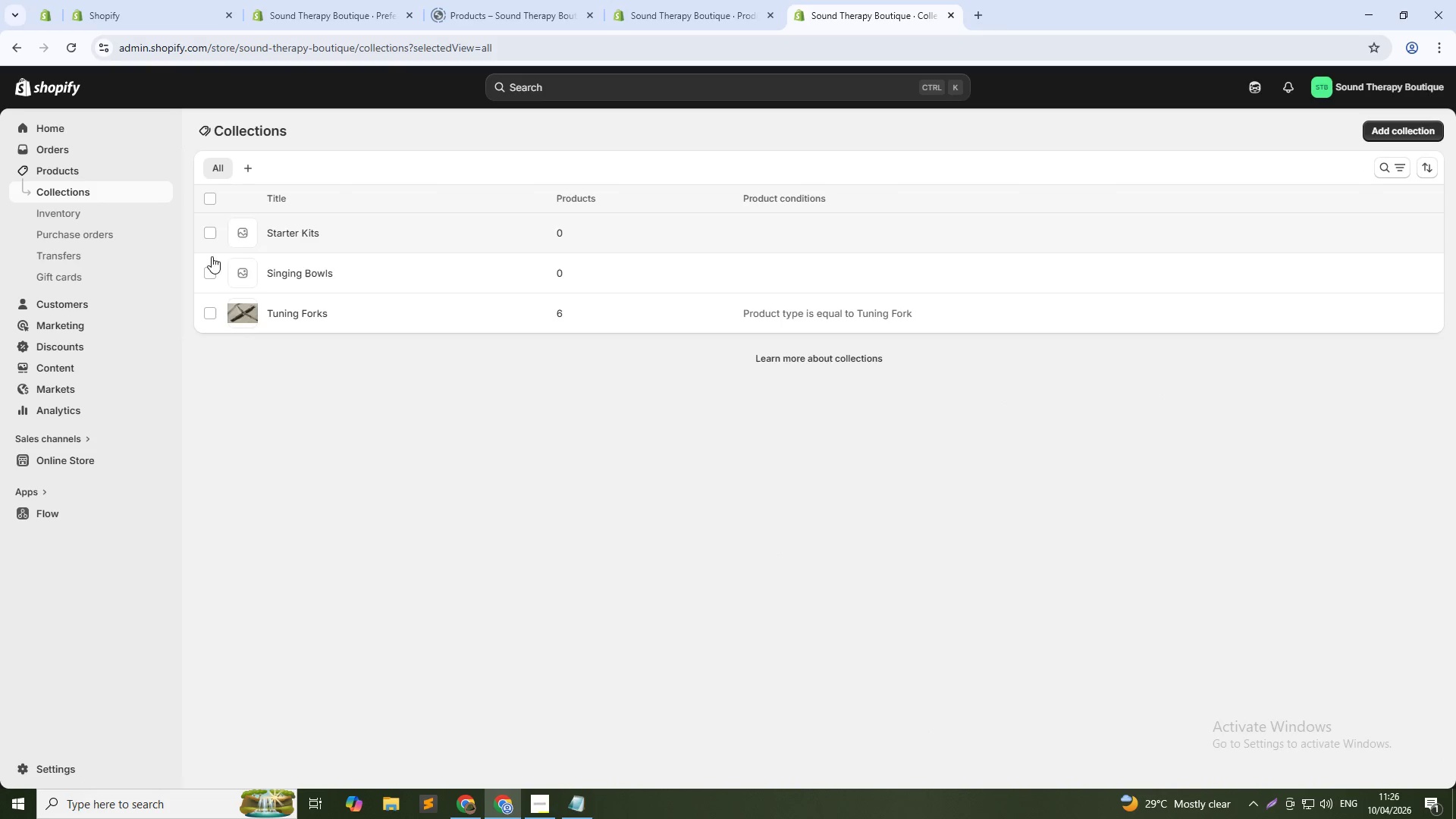 
left_click([209, 275])
 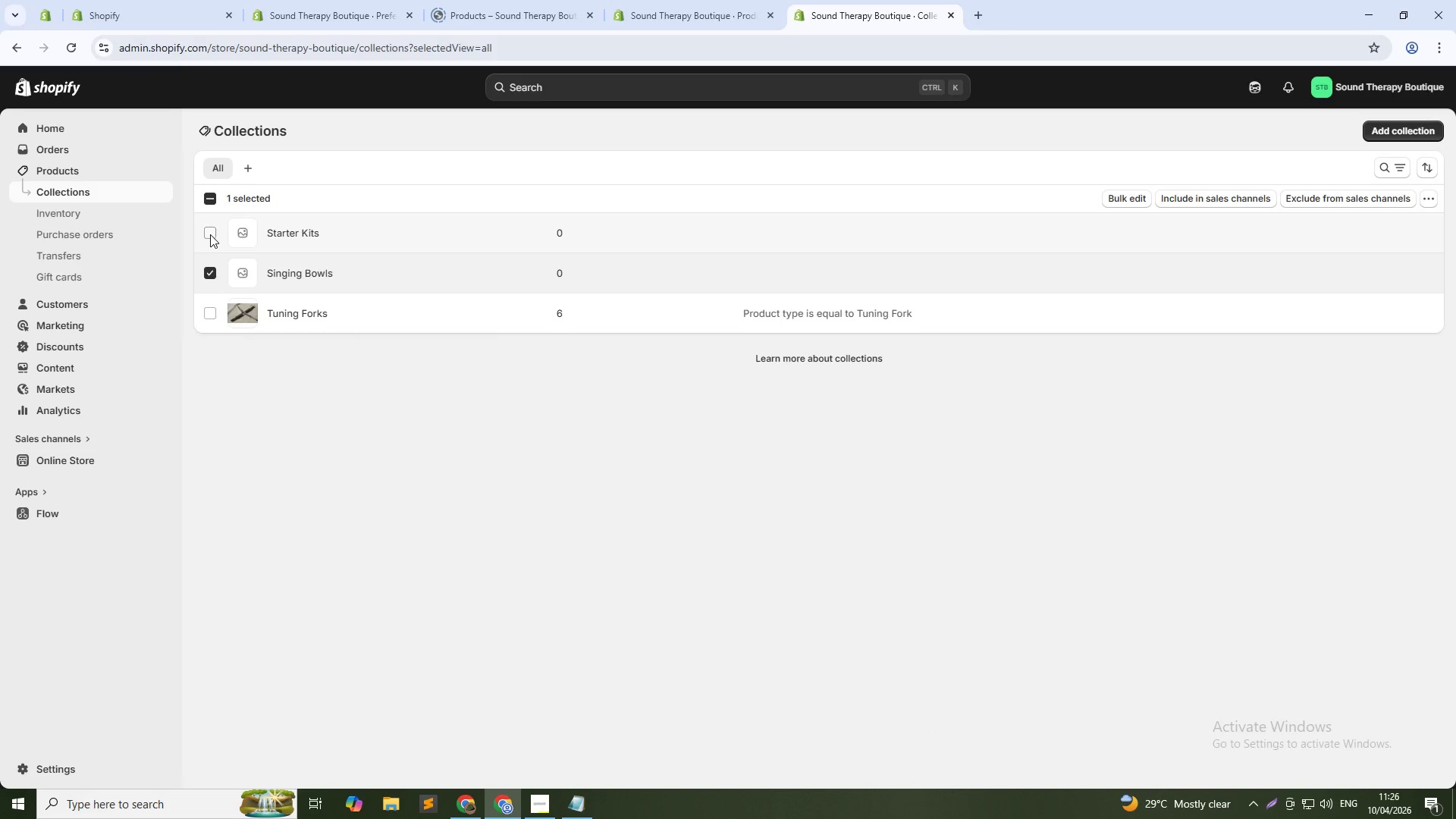 
left_click([209, 234])
 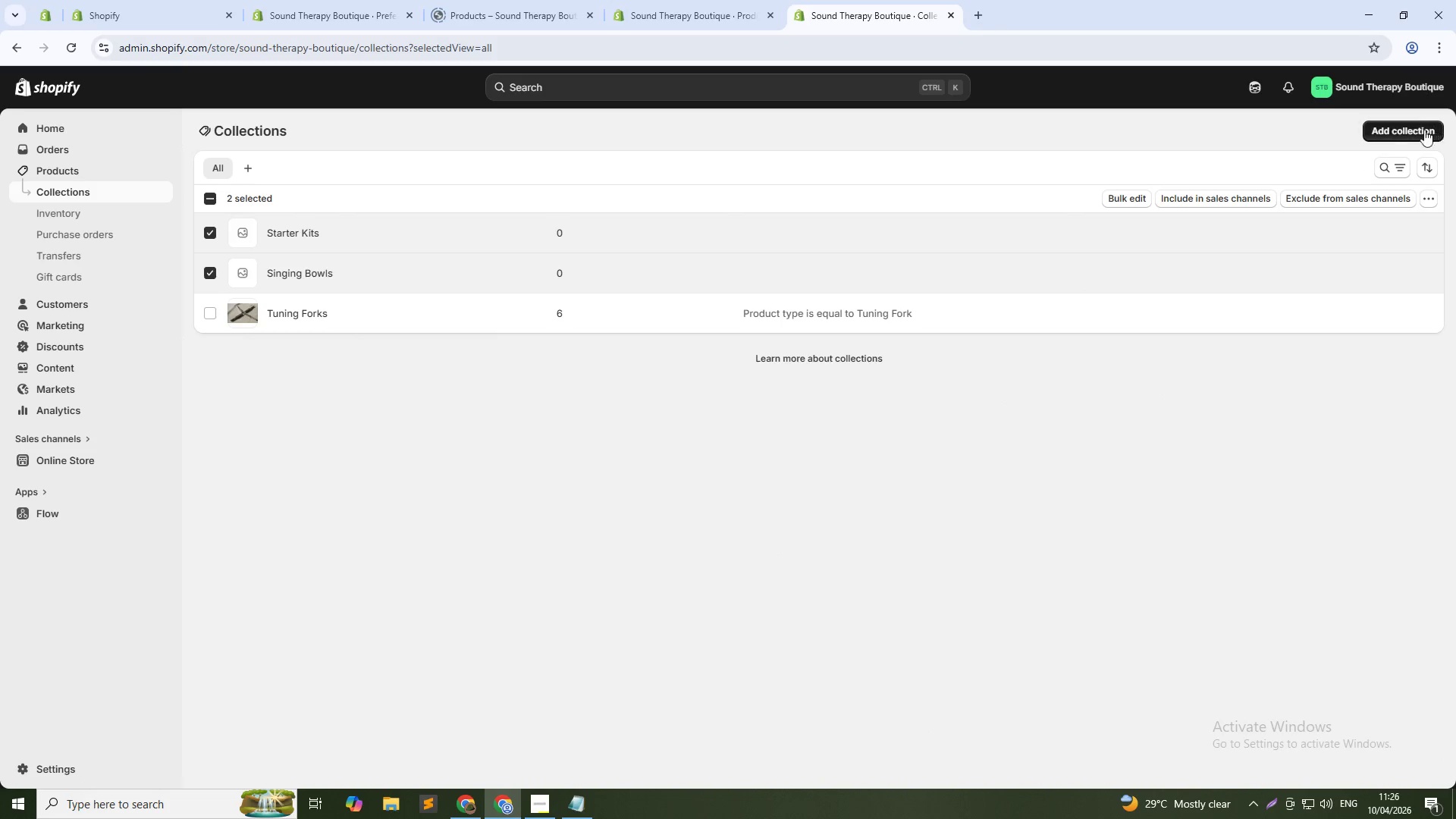 
left_click([1401, 130])
 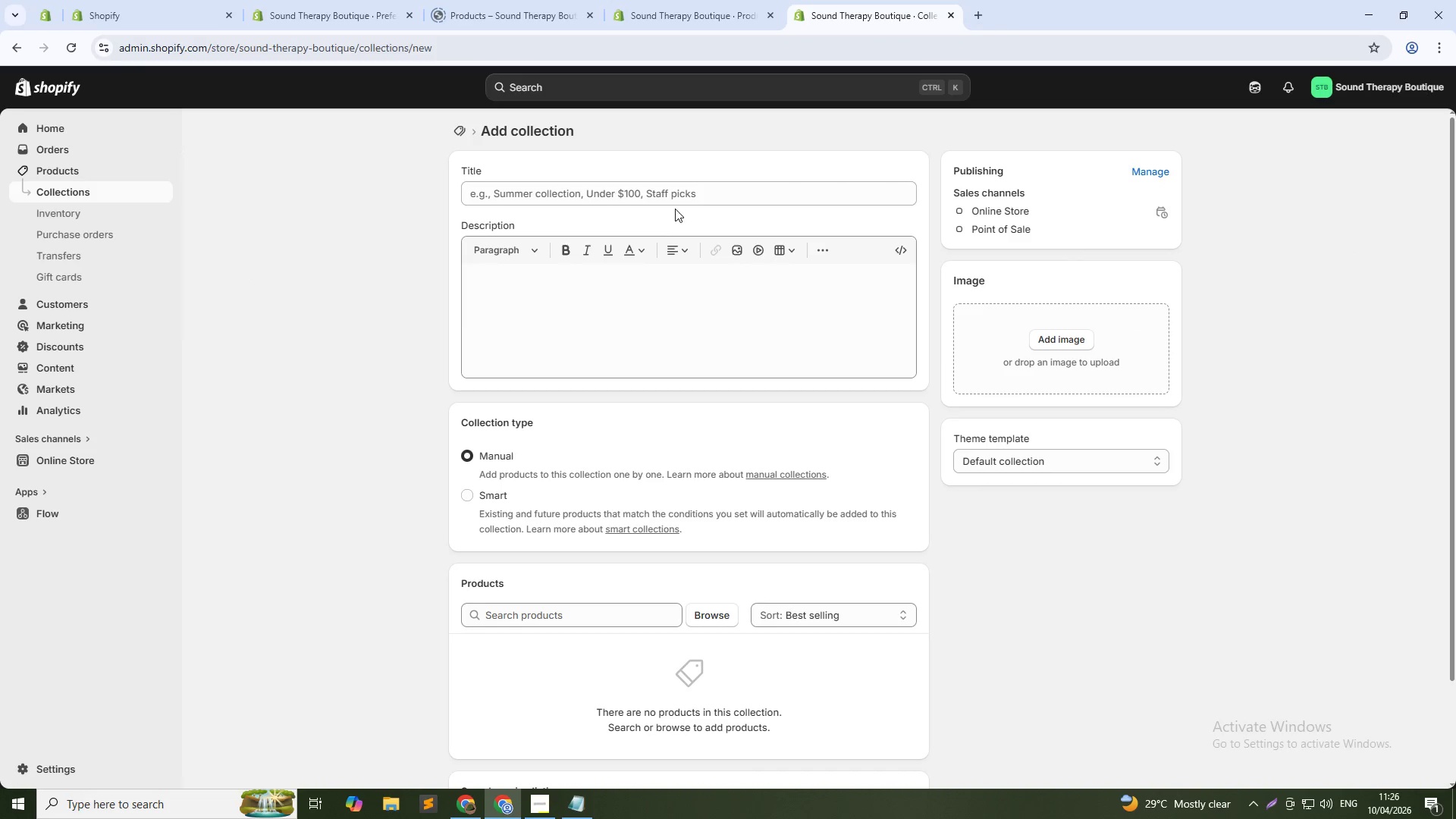 
left_click([682, 193])
 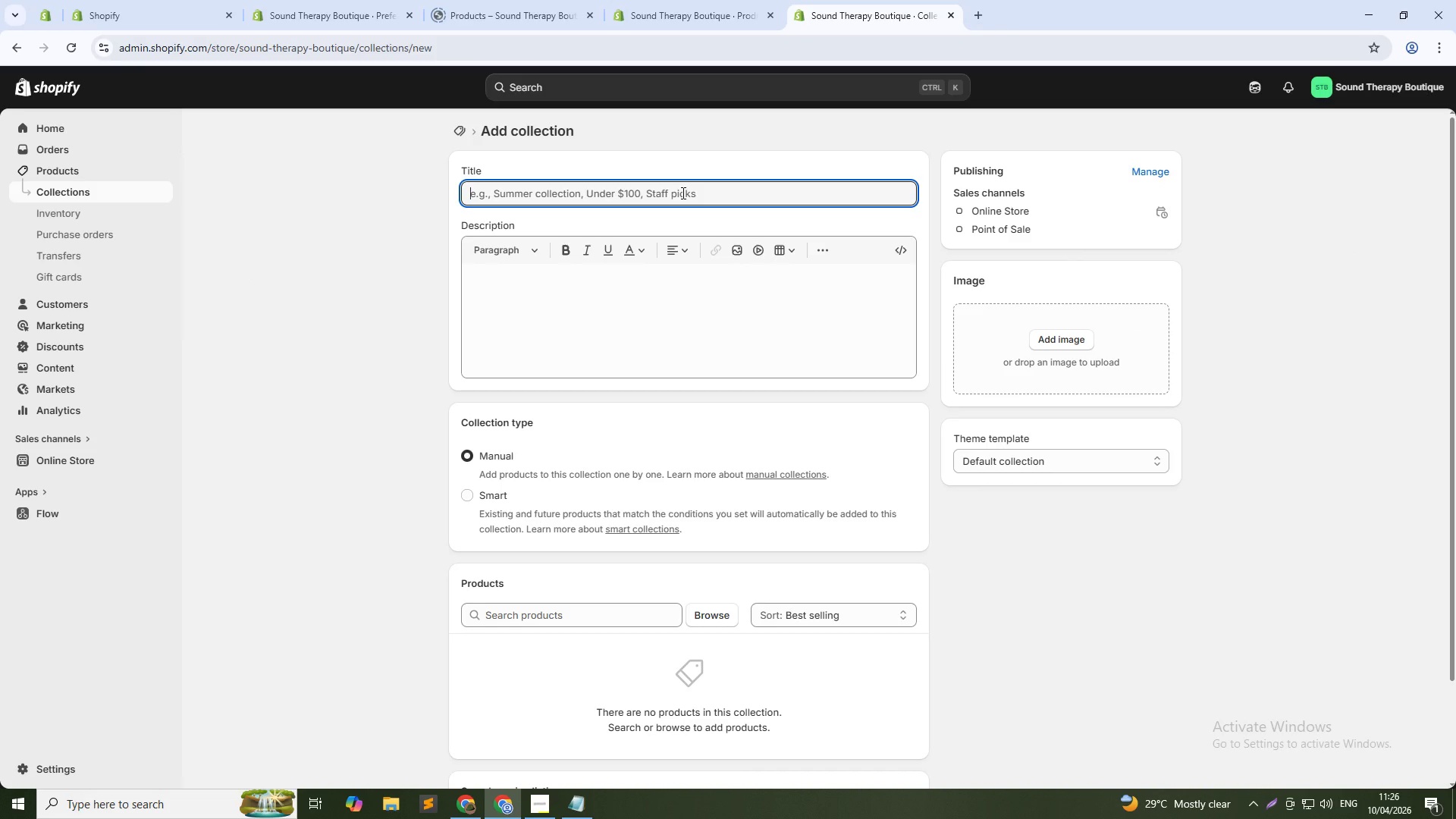 
type(Singing Bowls)
 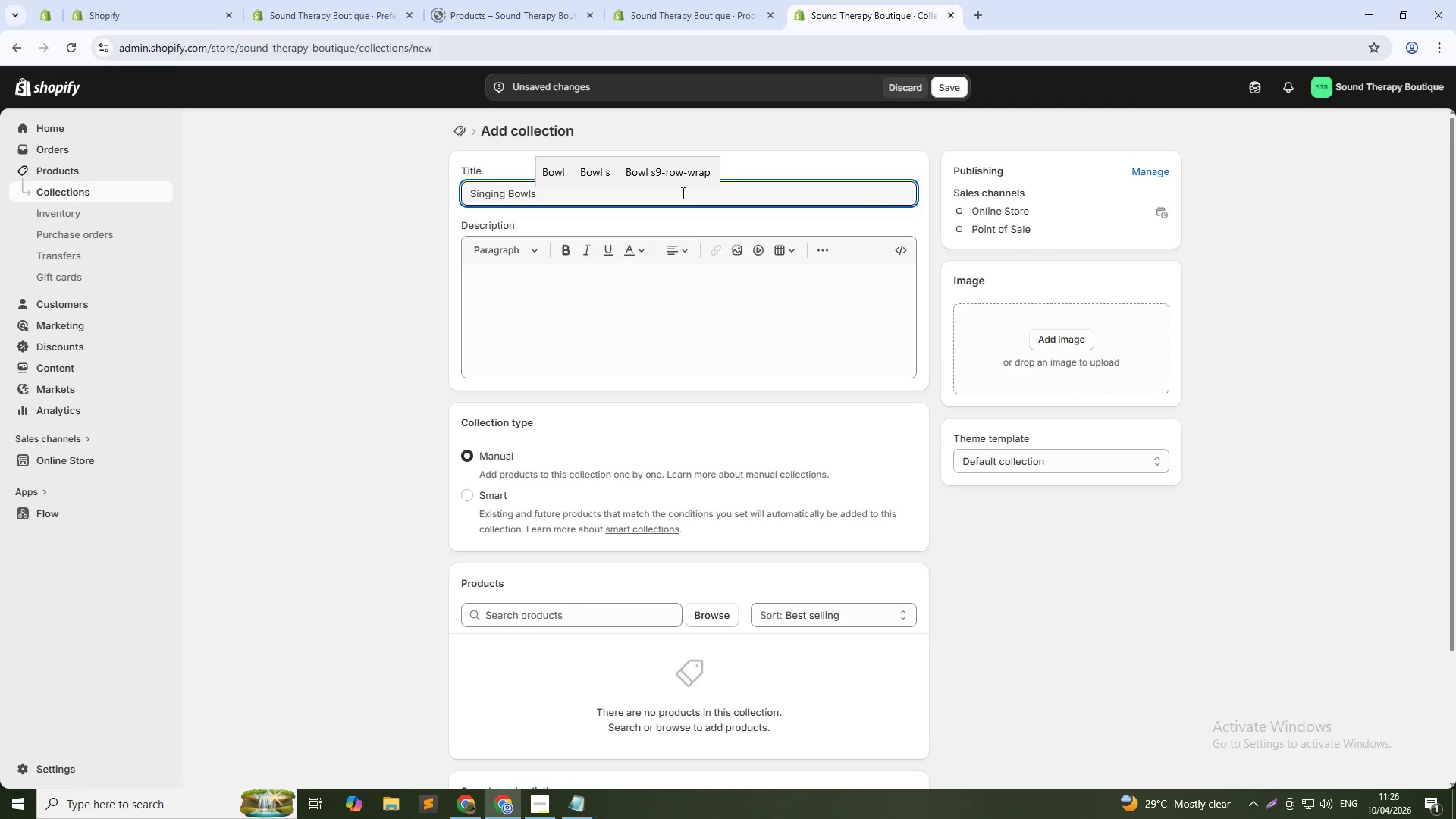 
left_click([1063, 342])
 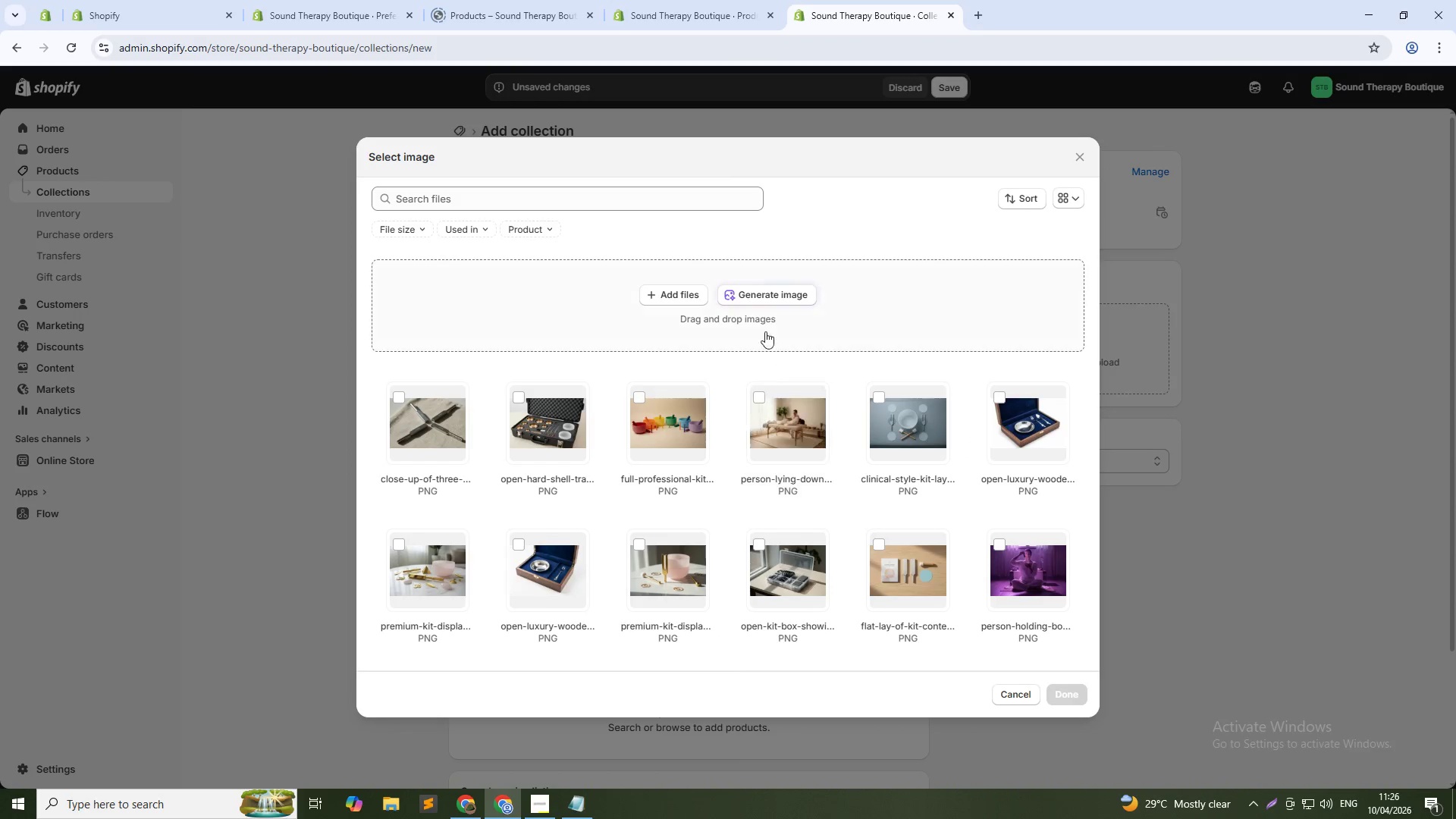 
left_click([767, 296])
 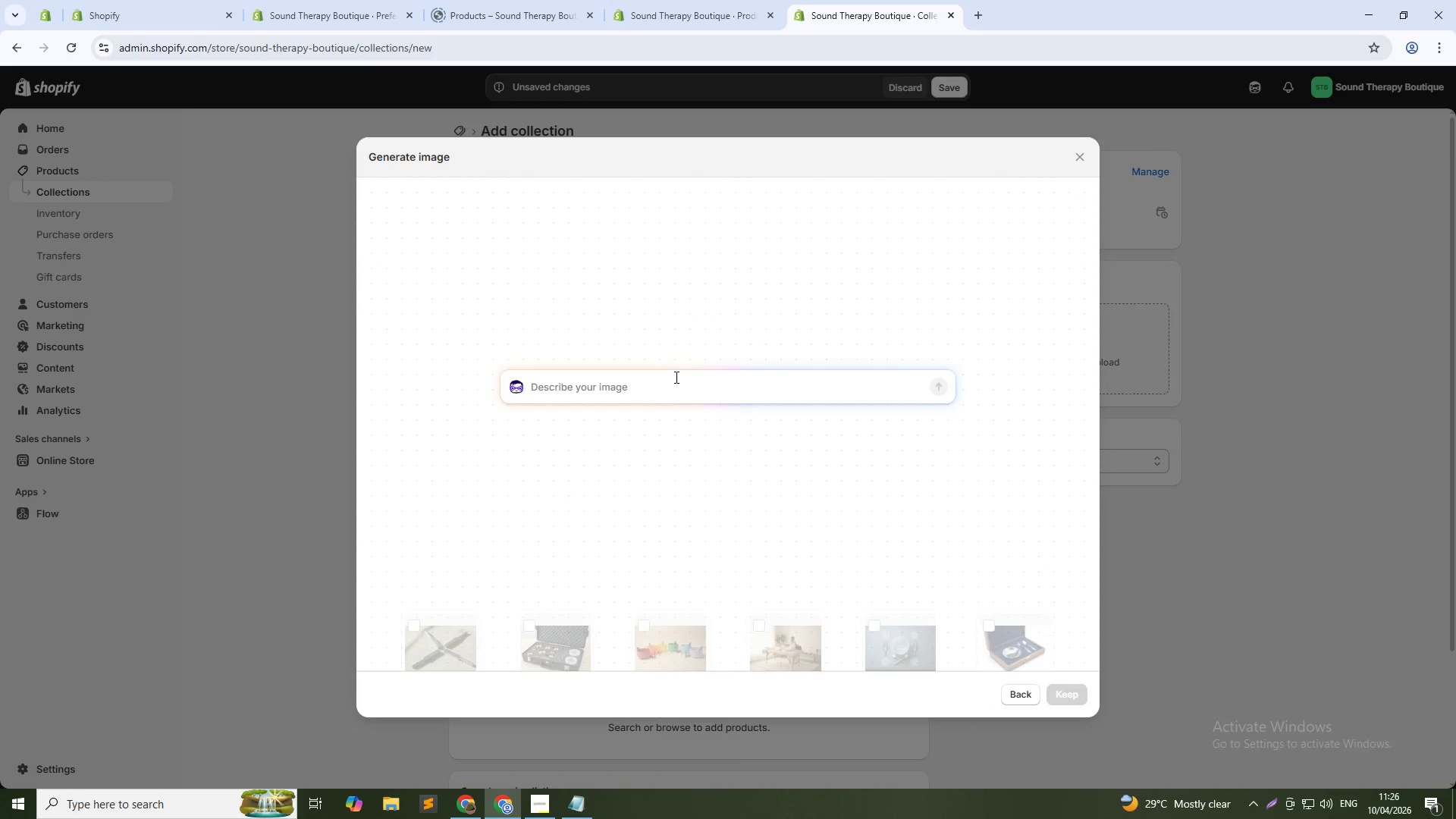 
left_click([676, 381])
 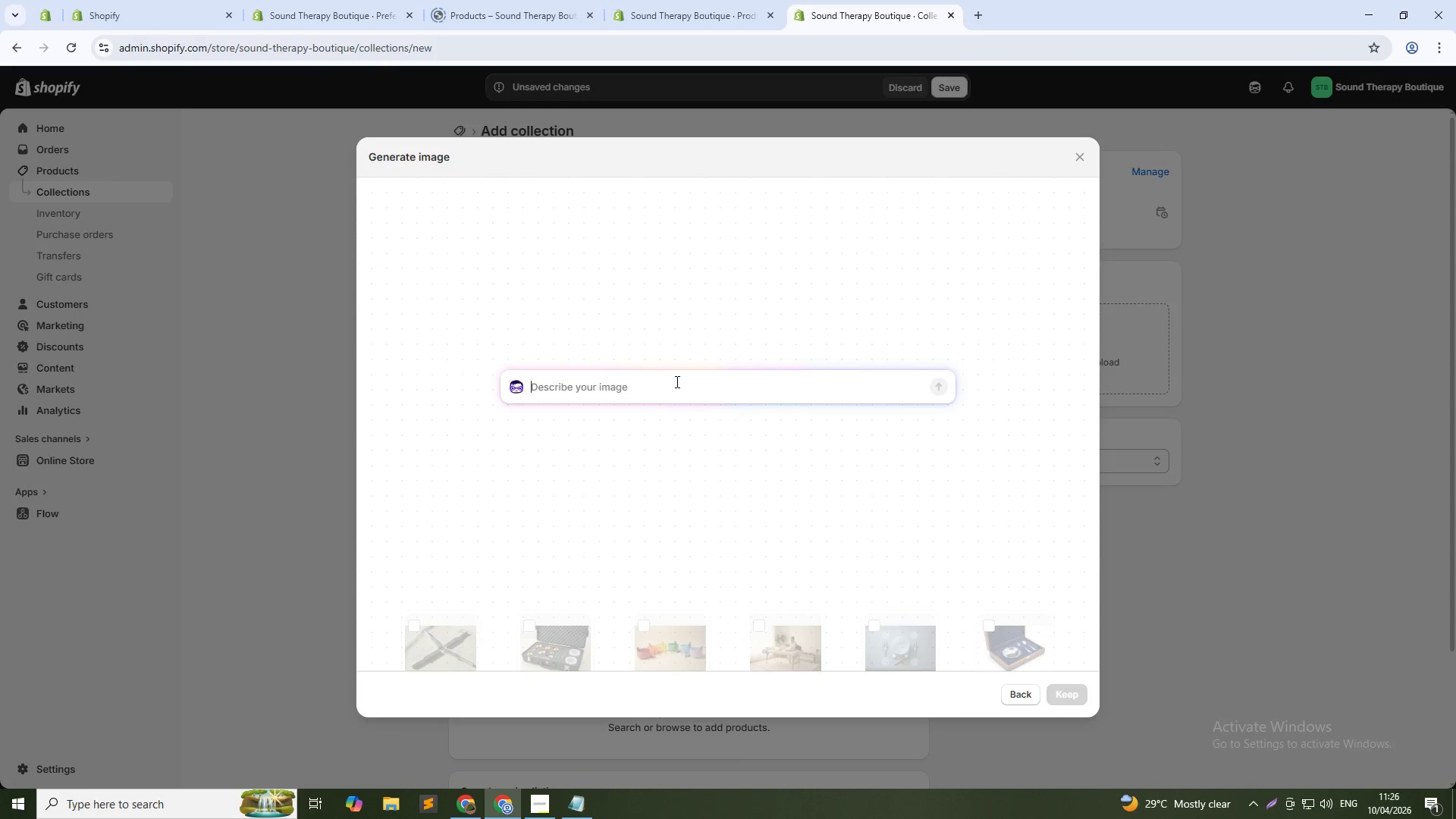 
type(Five crystal)
 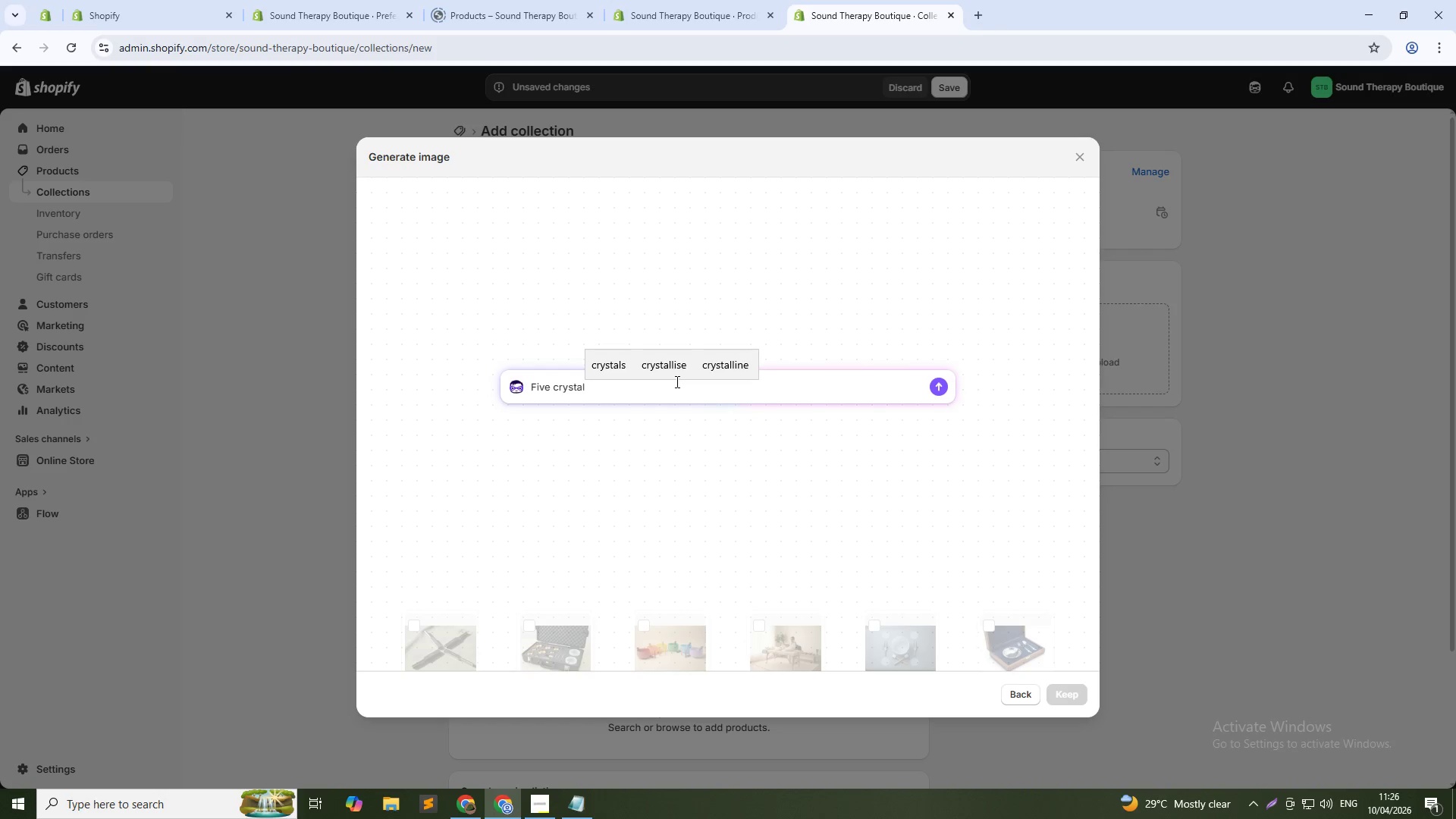 
type( singing bowls ())
 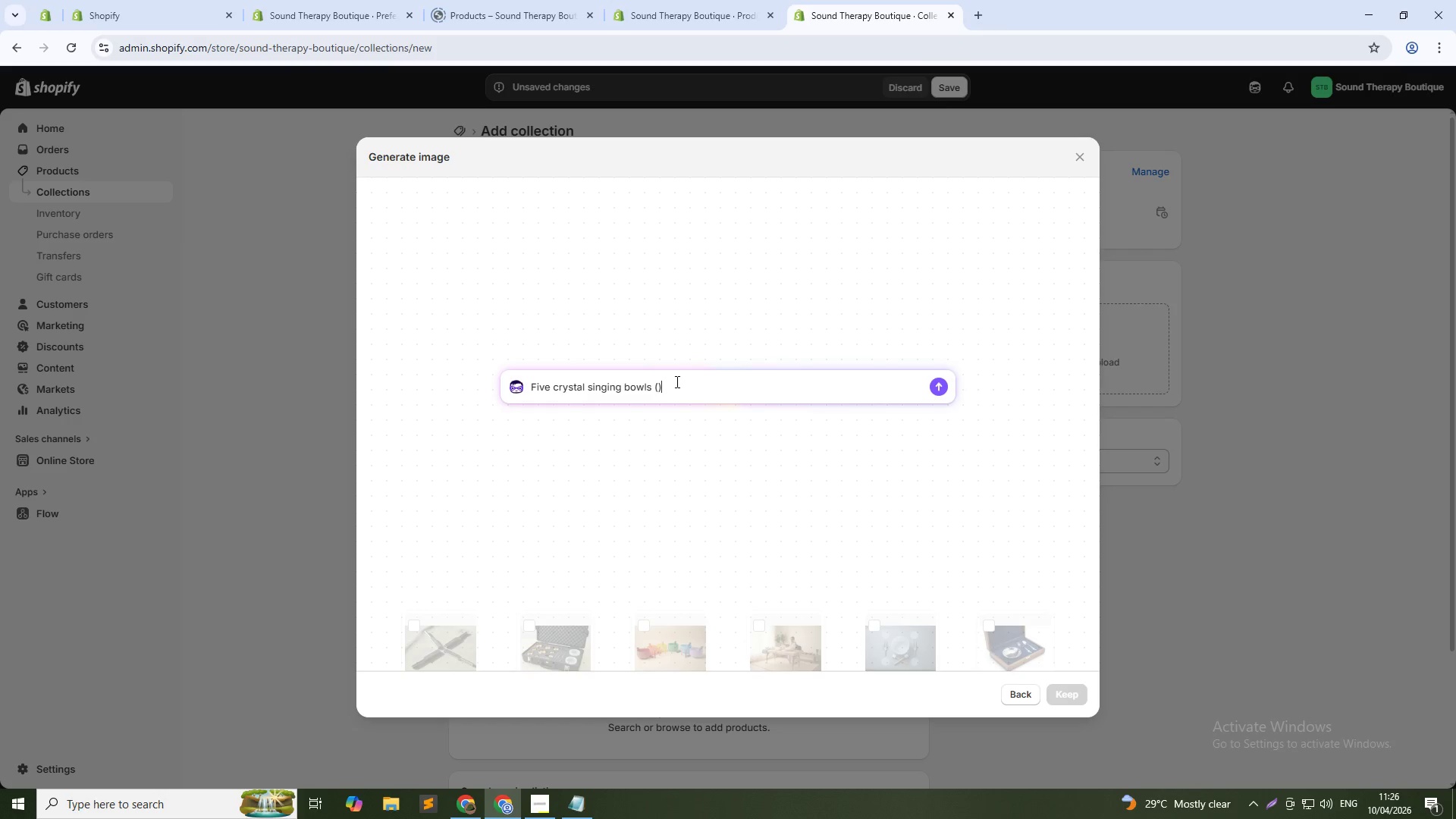 
key(ArrowLeft)
 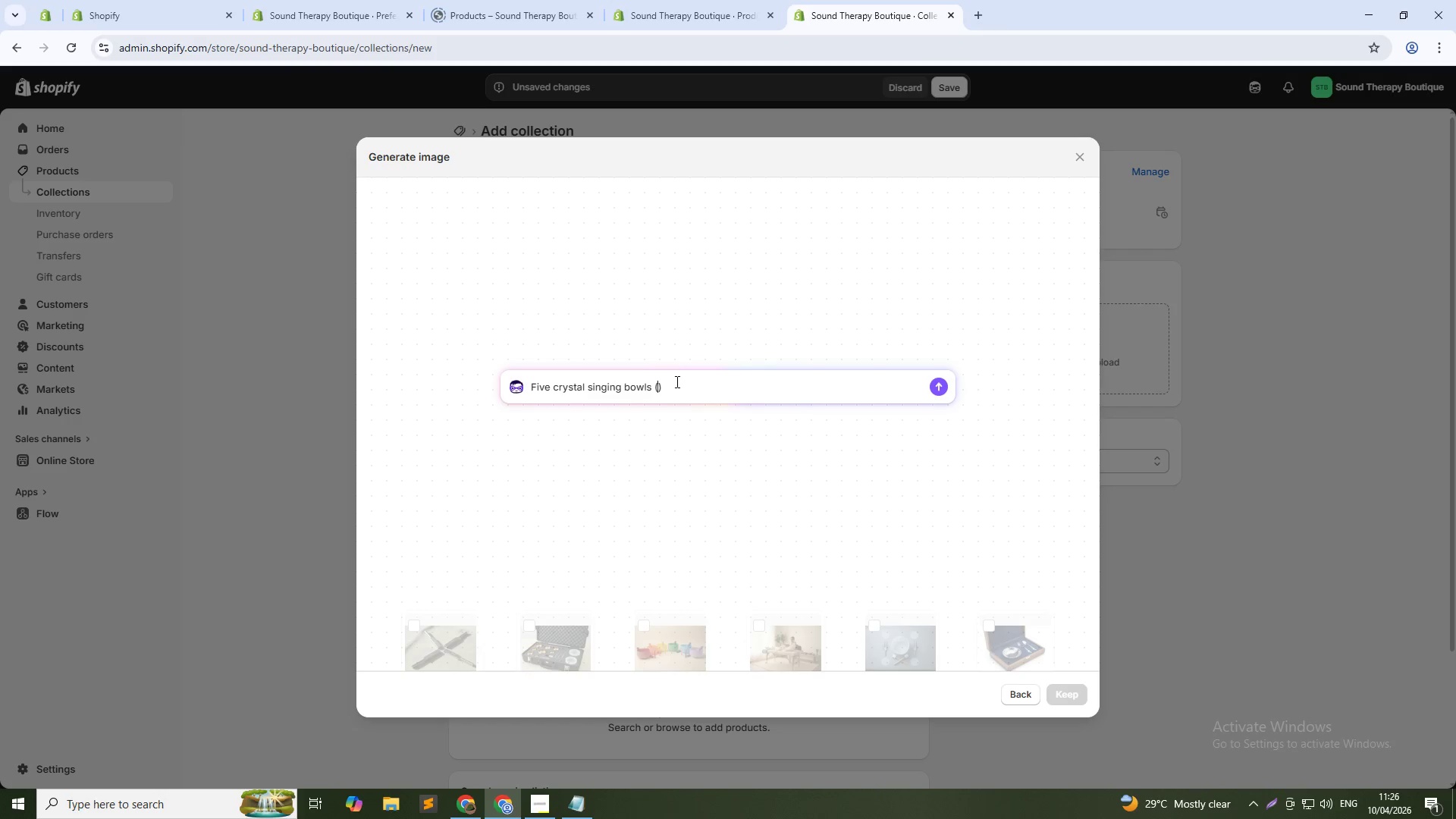 
type(clear,purple, pink, smoky, white)
 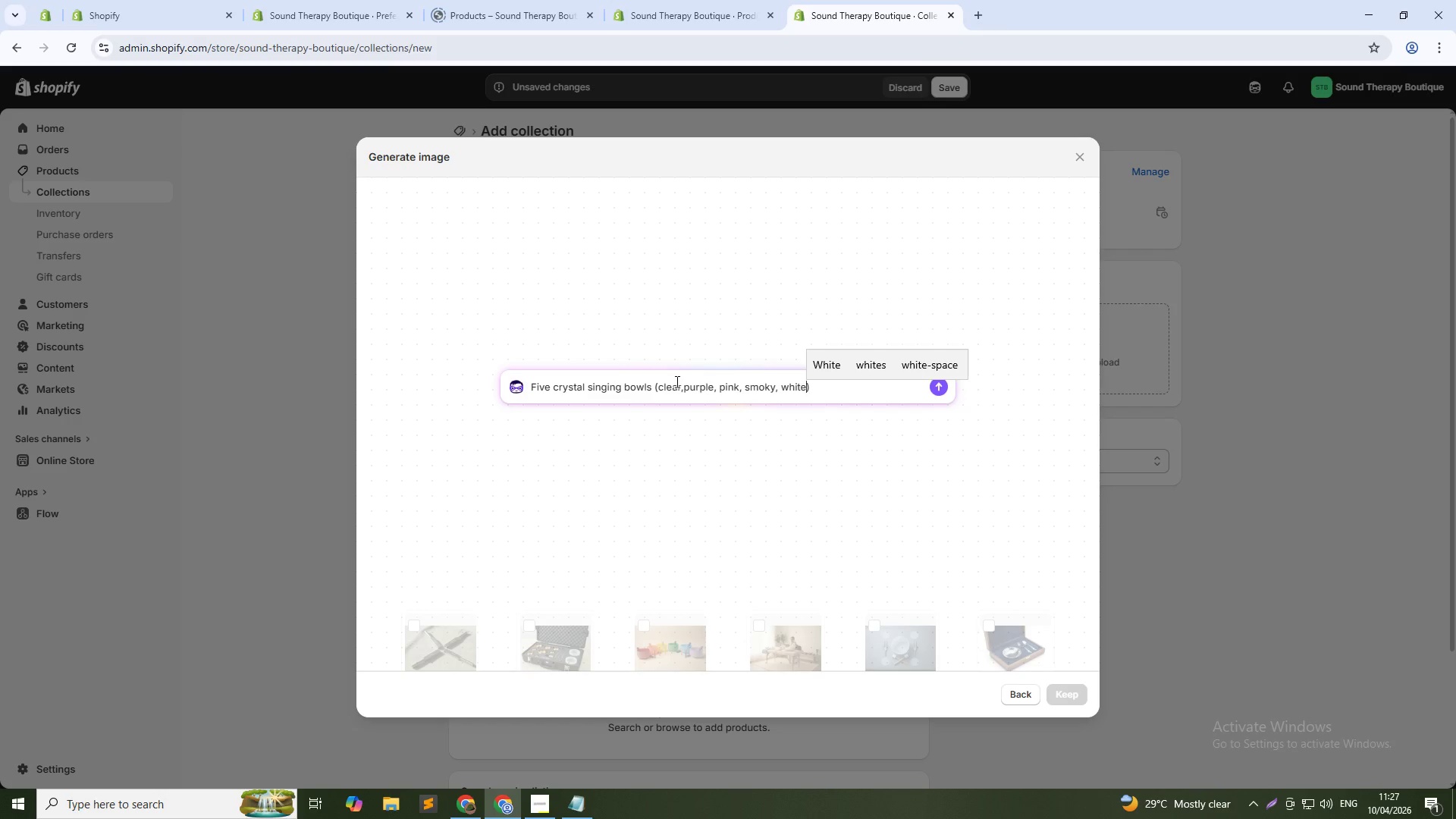 
key(ArrowDown)
 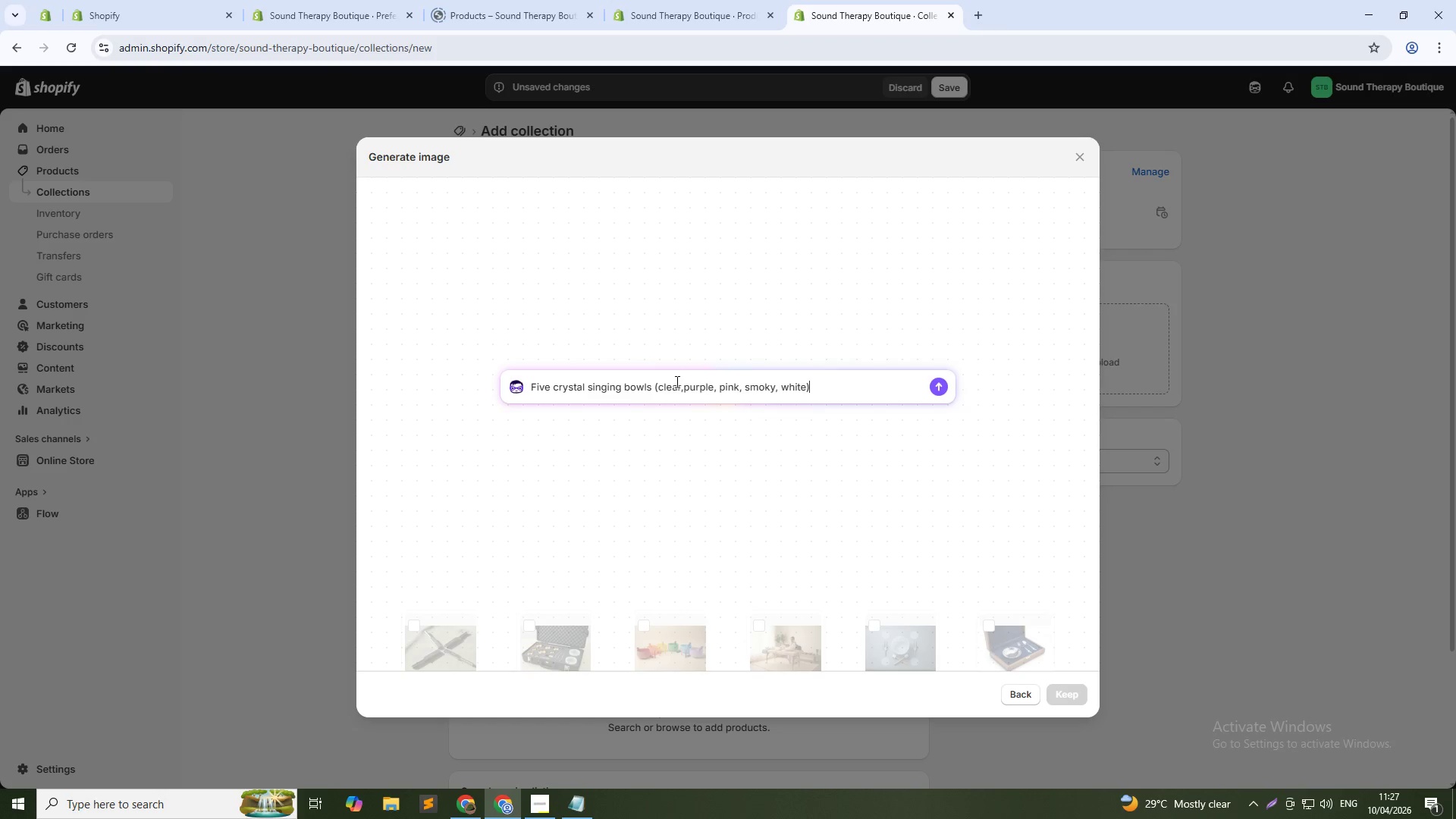 
type( arranged in a semicircle on a wooden sound bath table, soft natural window light, peaceful stuio)
key(Backspace)
type(dion)
key(Backspace)
key(Backspace)
key(Backspace)
key(Backspace)
key(Backspace)
type(dion setting.)
 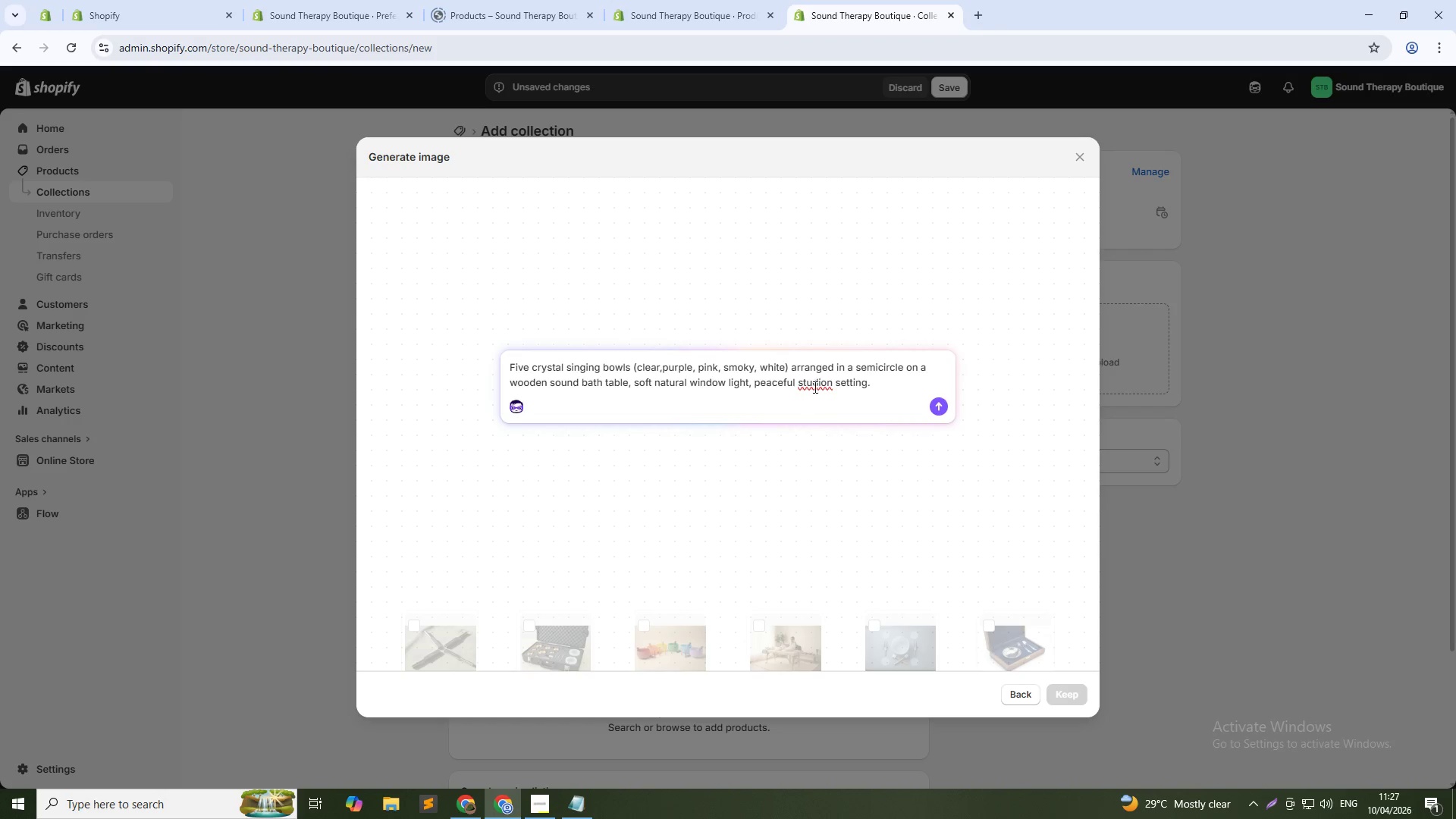 
left_click_drag(start_coordinate=[828, 380], to_coordinate=[834, 381])
 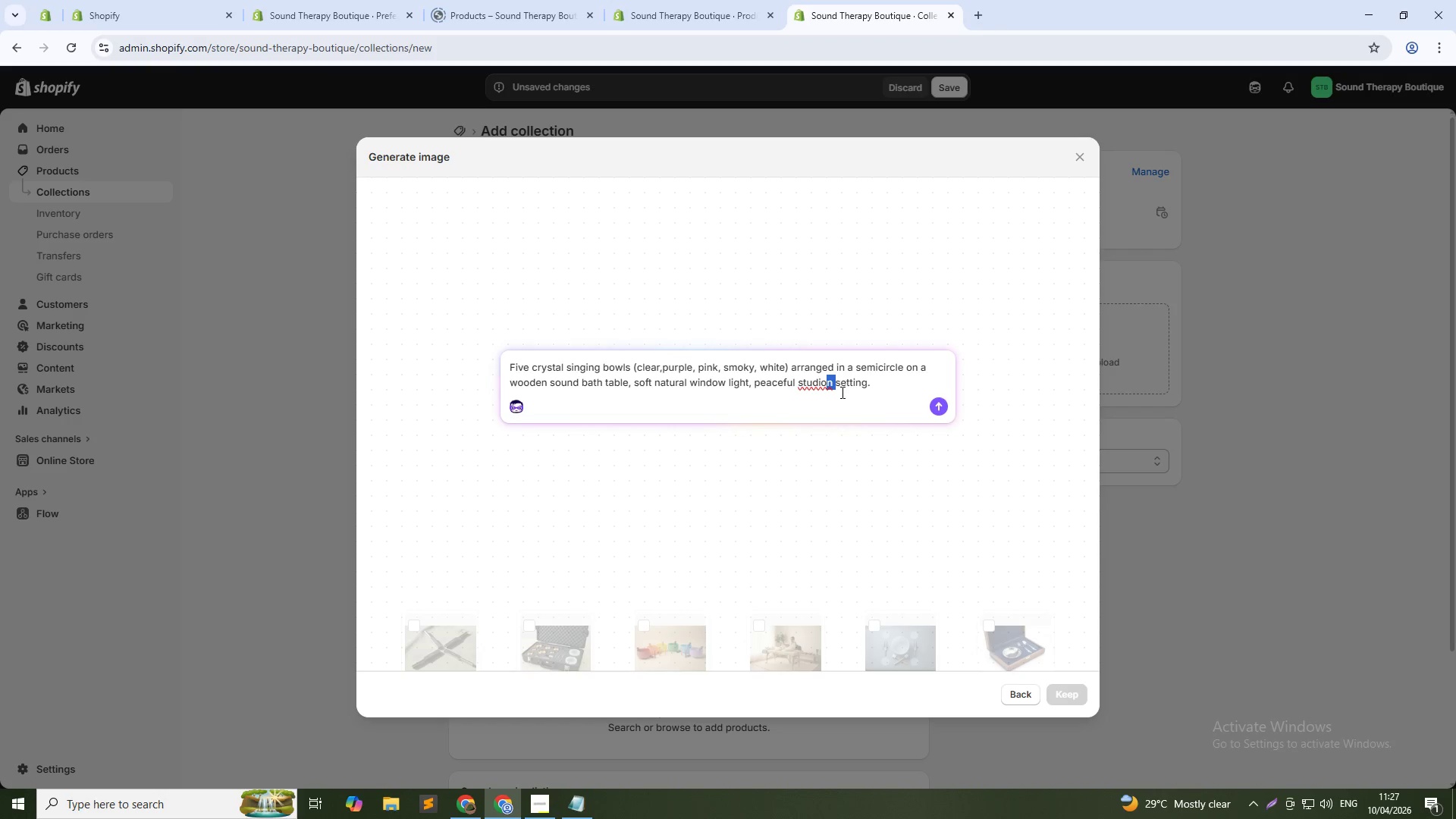 
key(Backspace)
 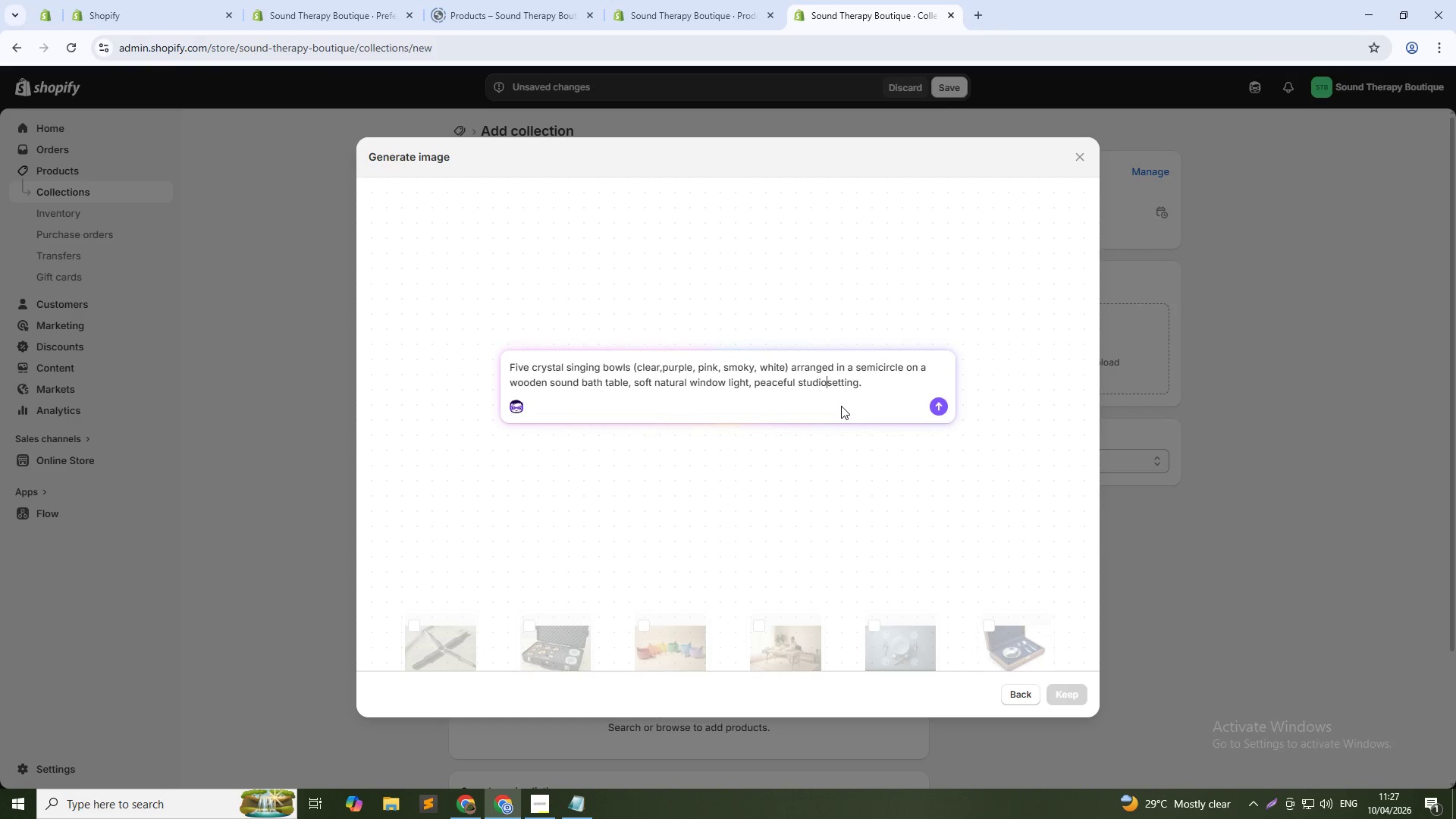 
key(Space)
 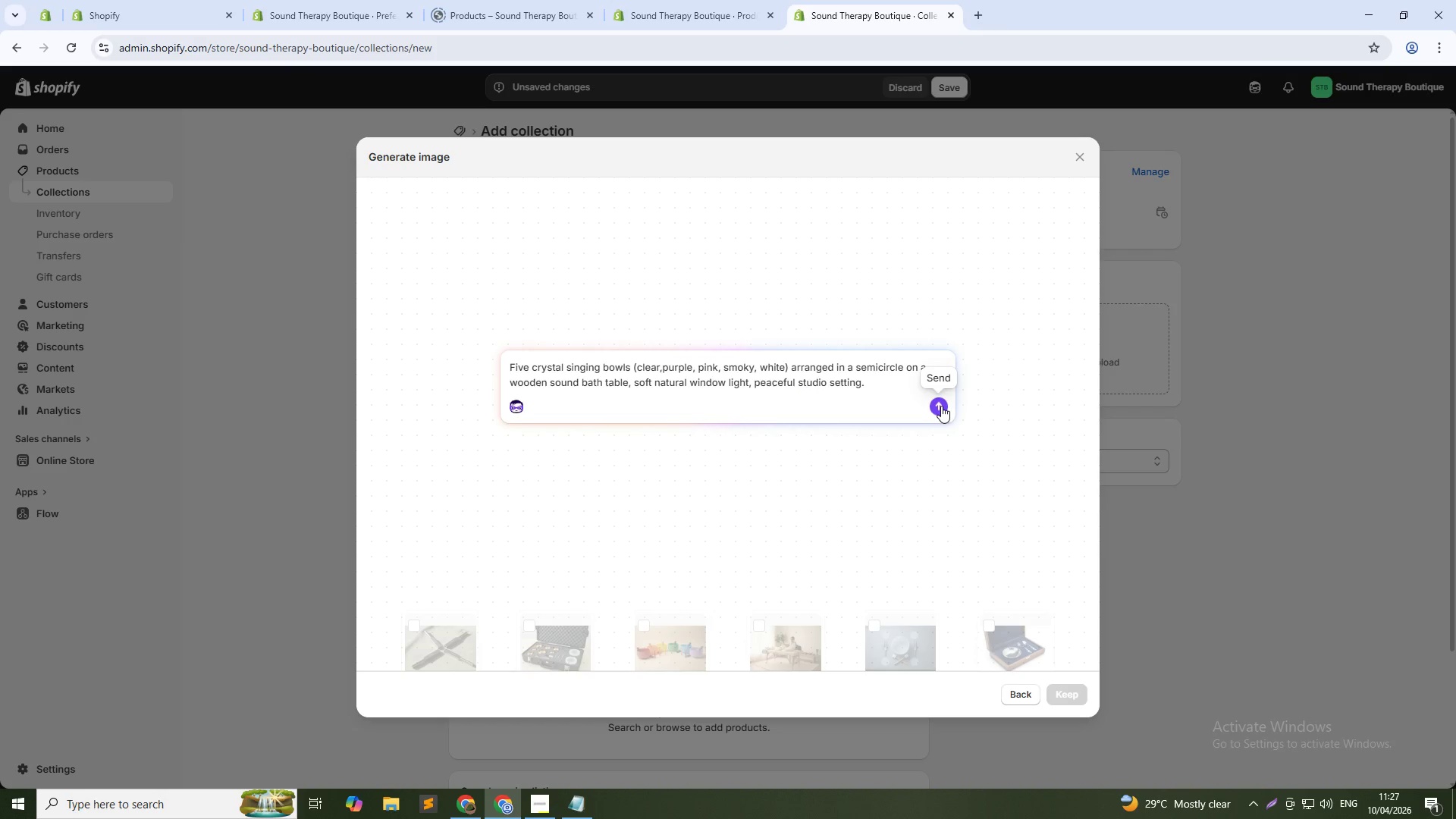 
left_click([943, 406])
 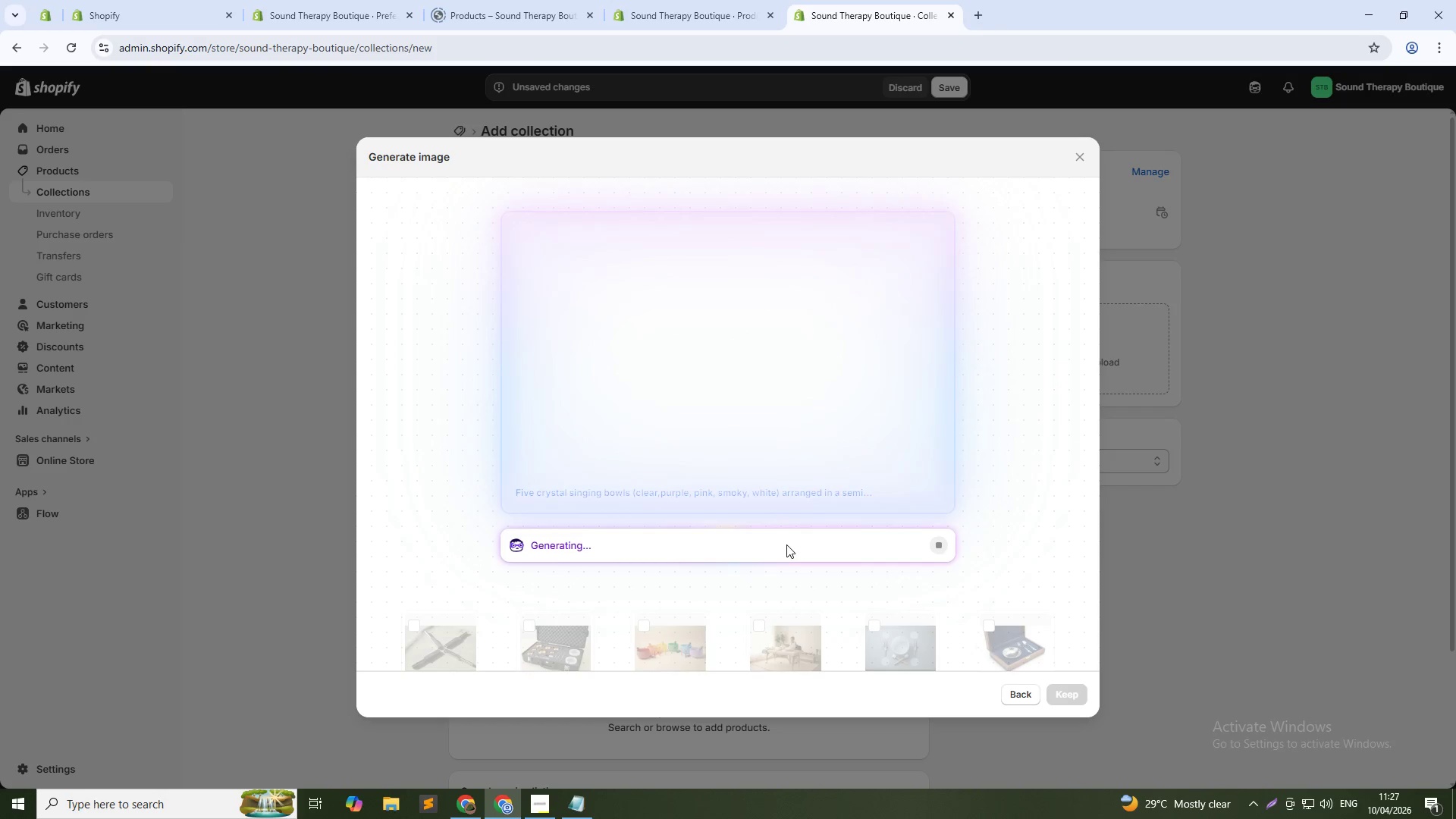 
wait(11.27)
 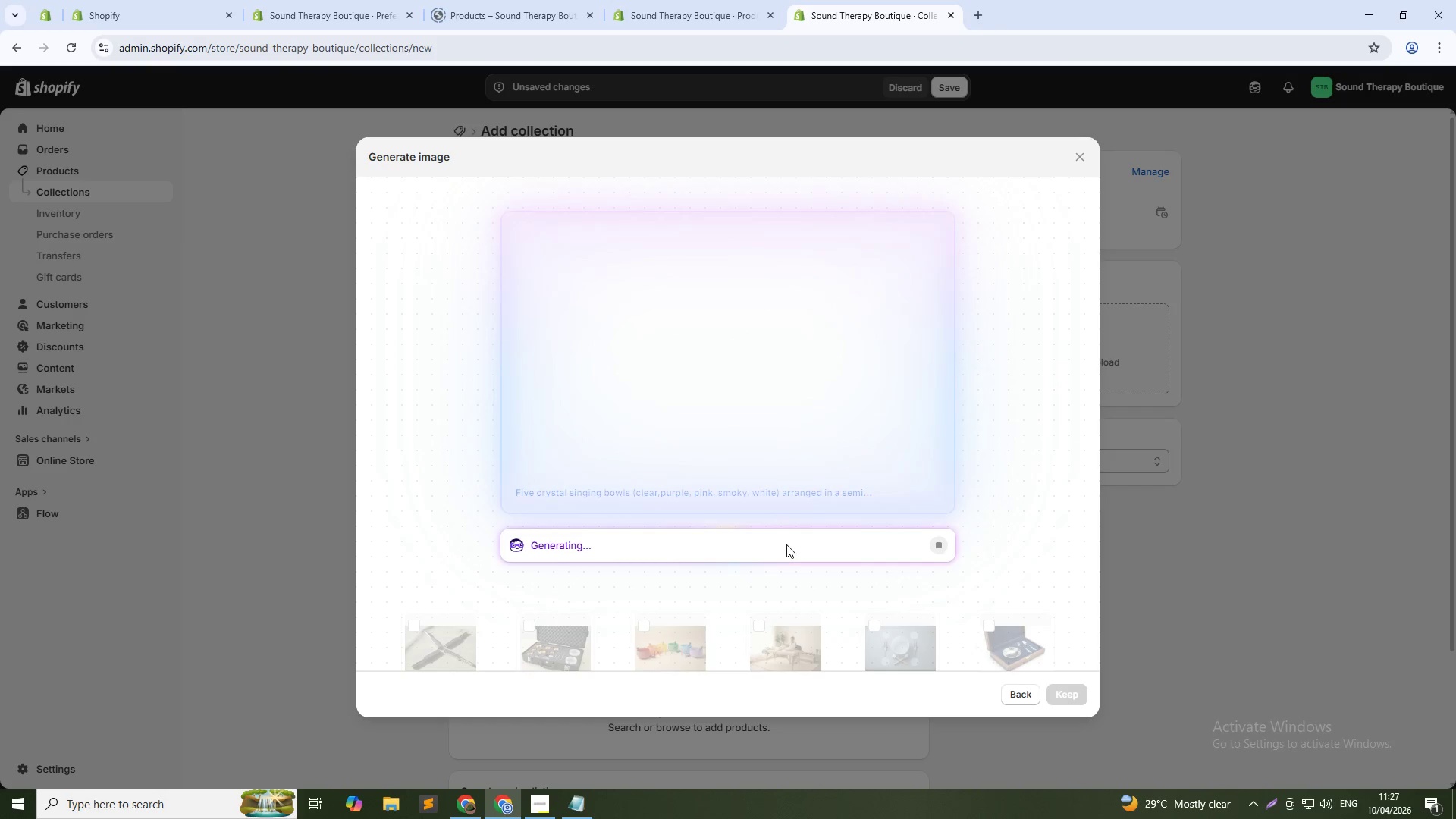 
key(Alt+AltLeft)
 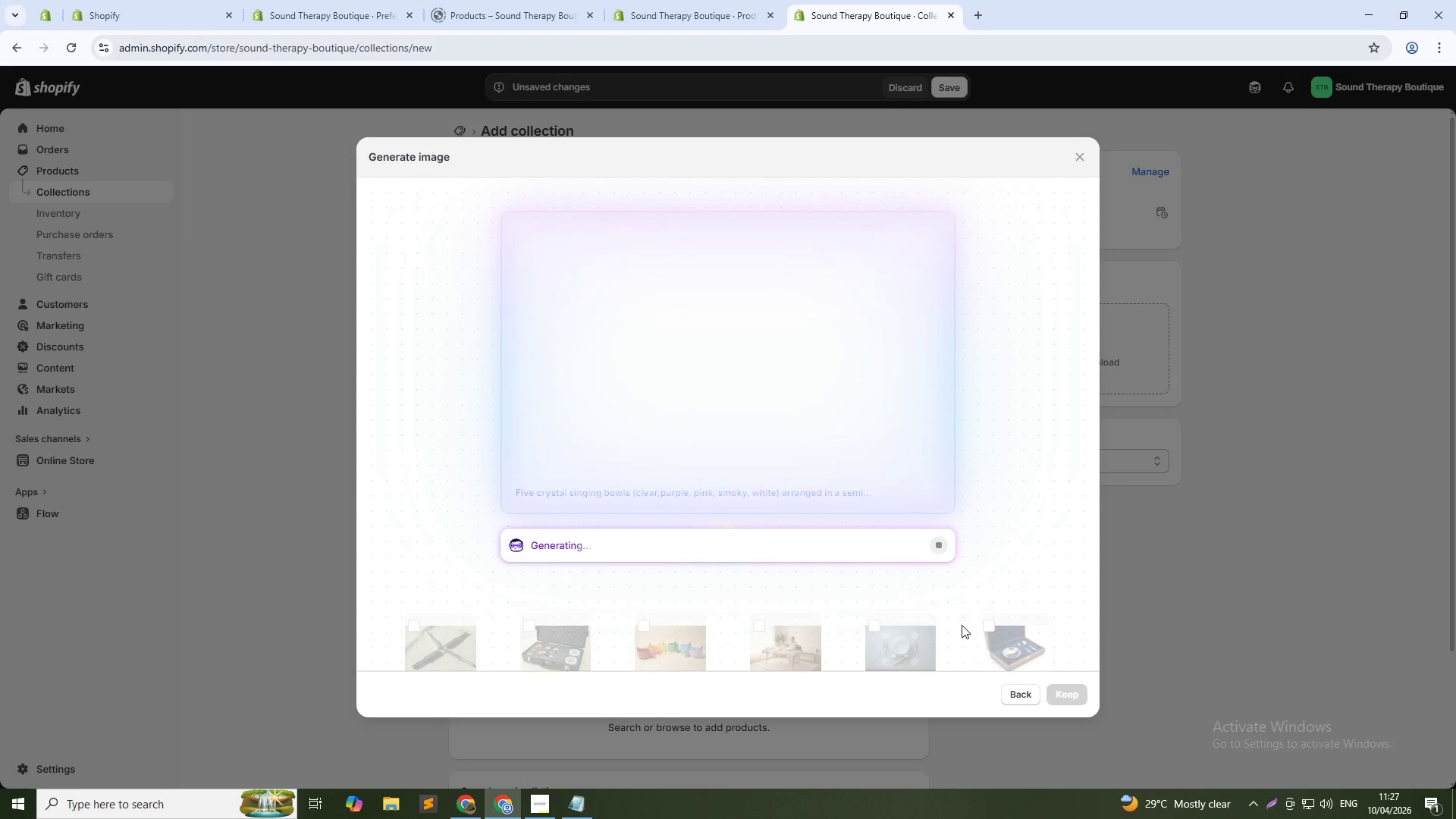 
key(Alt+Tab)